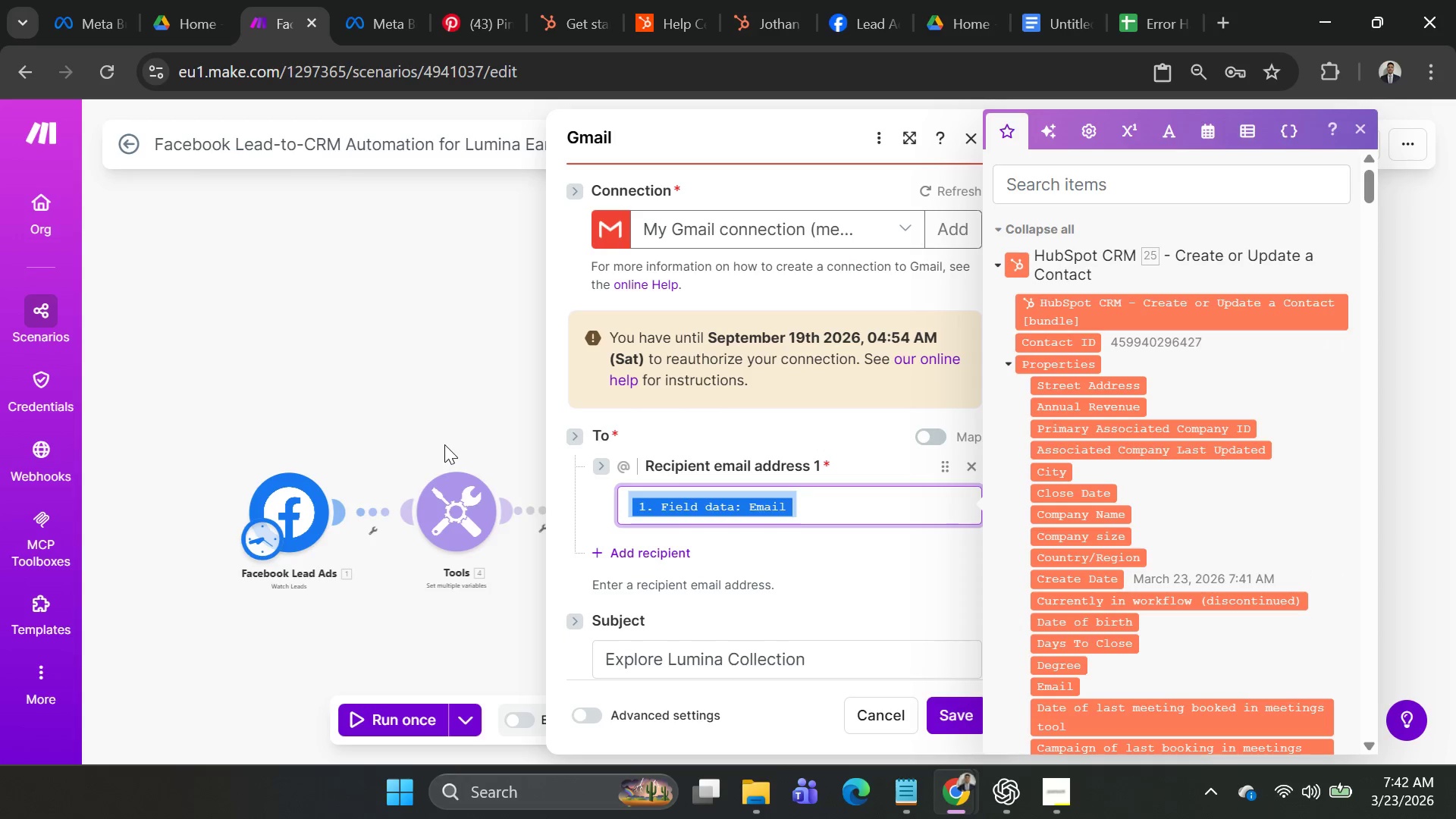 
key(Backspace)
type(macjames7890@gmail,cm)
key(Backspace)
key(Backspace)
key(Backspace)
type(.com)
 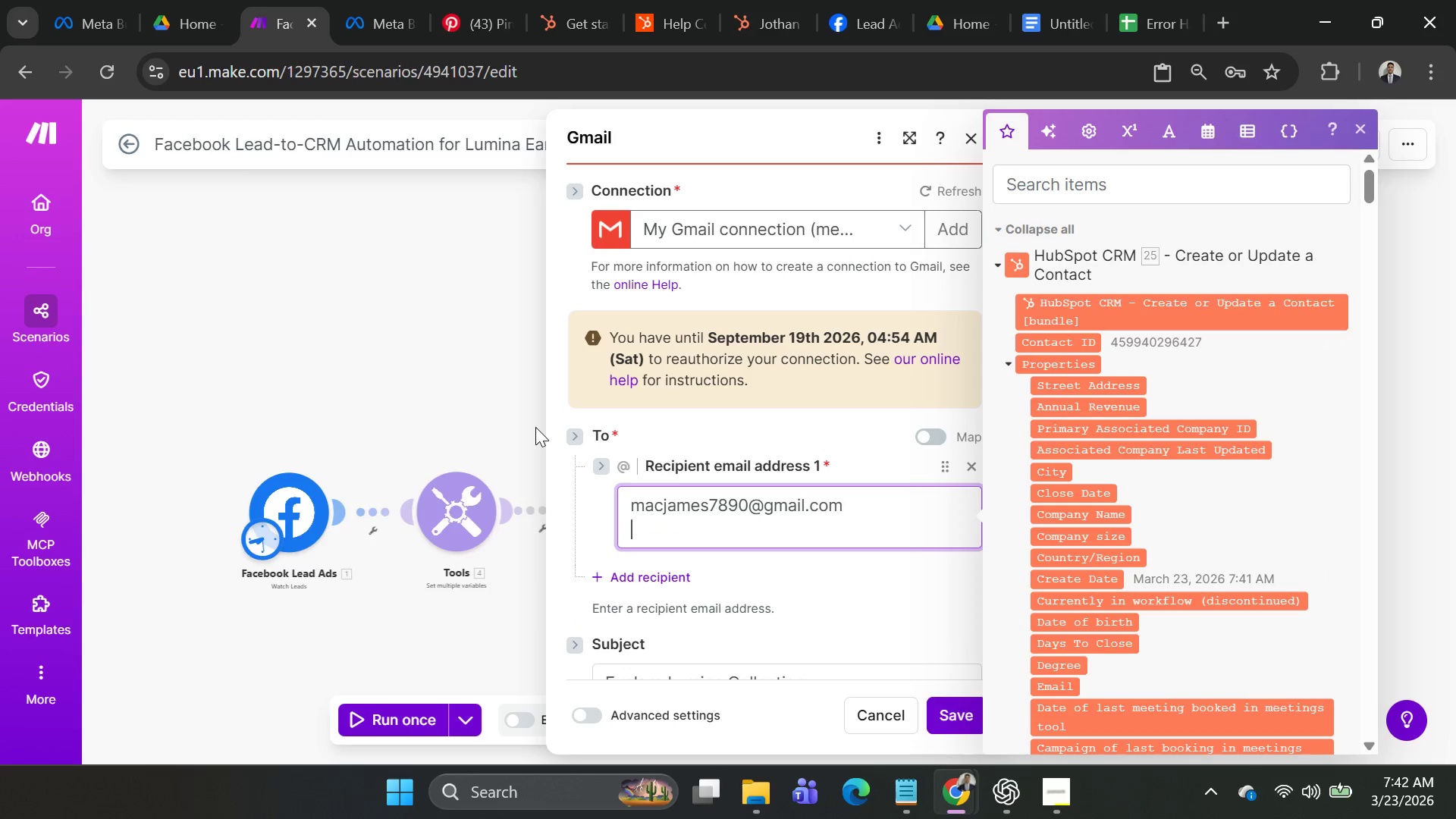 
 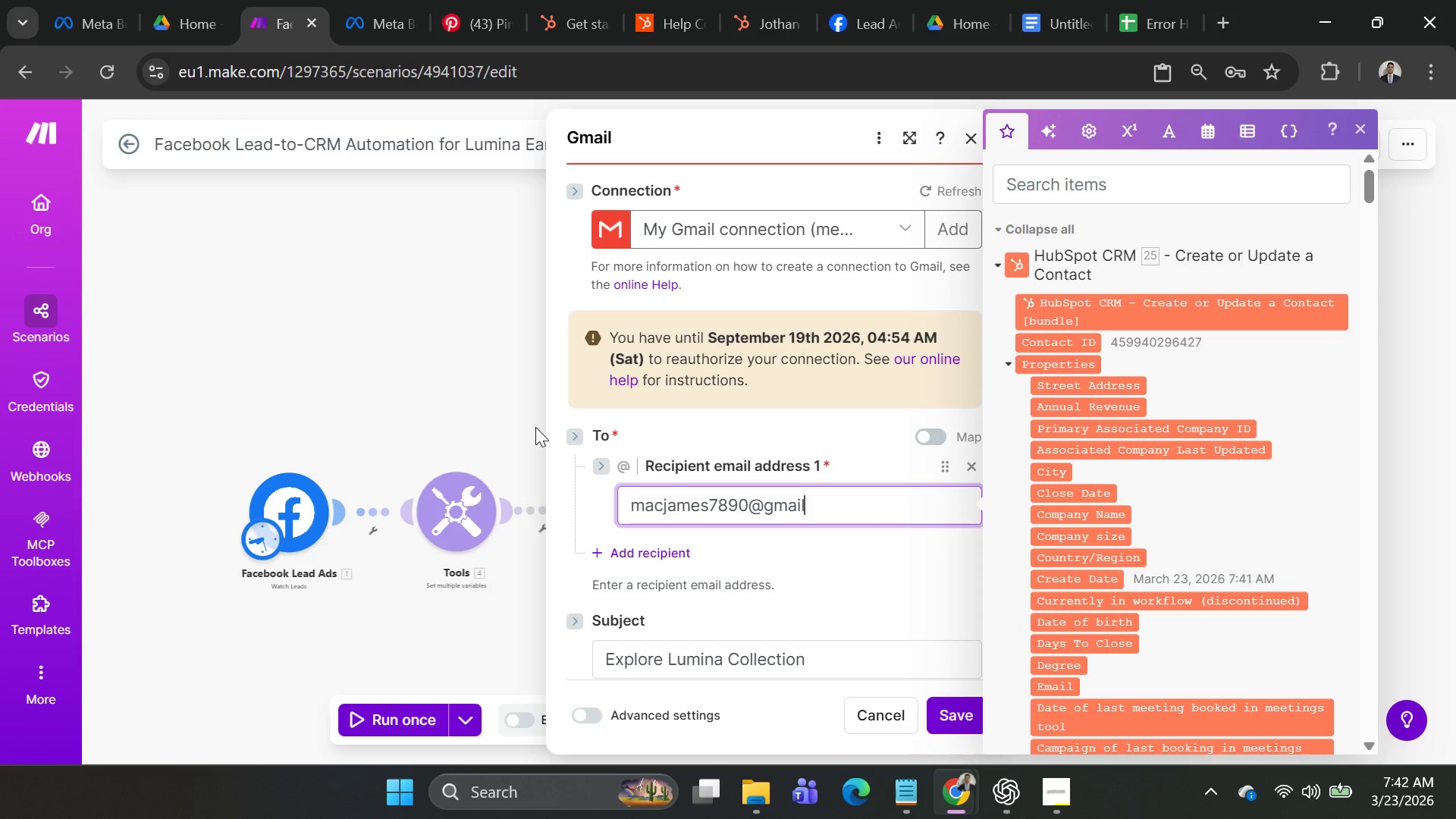 
key(Enter)
 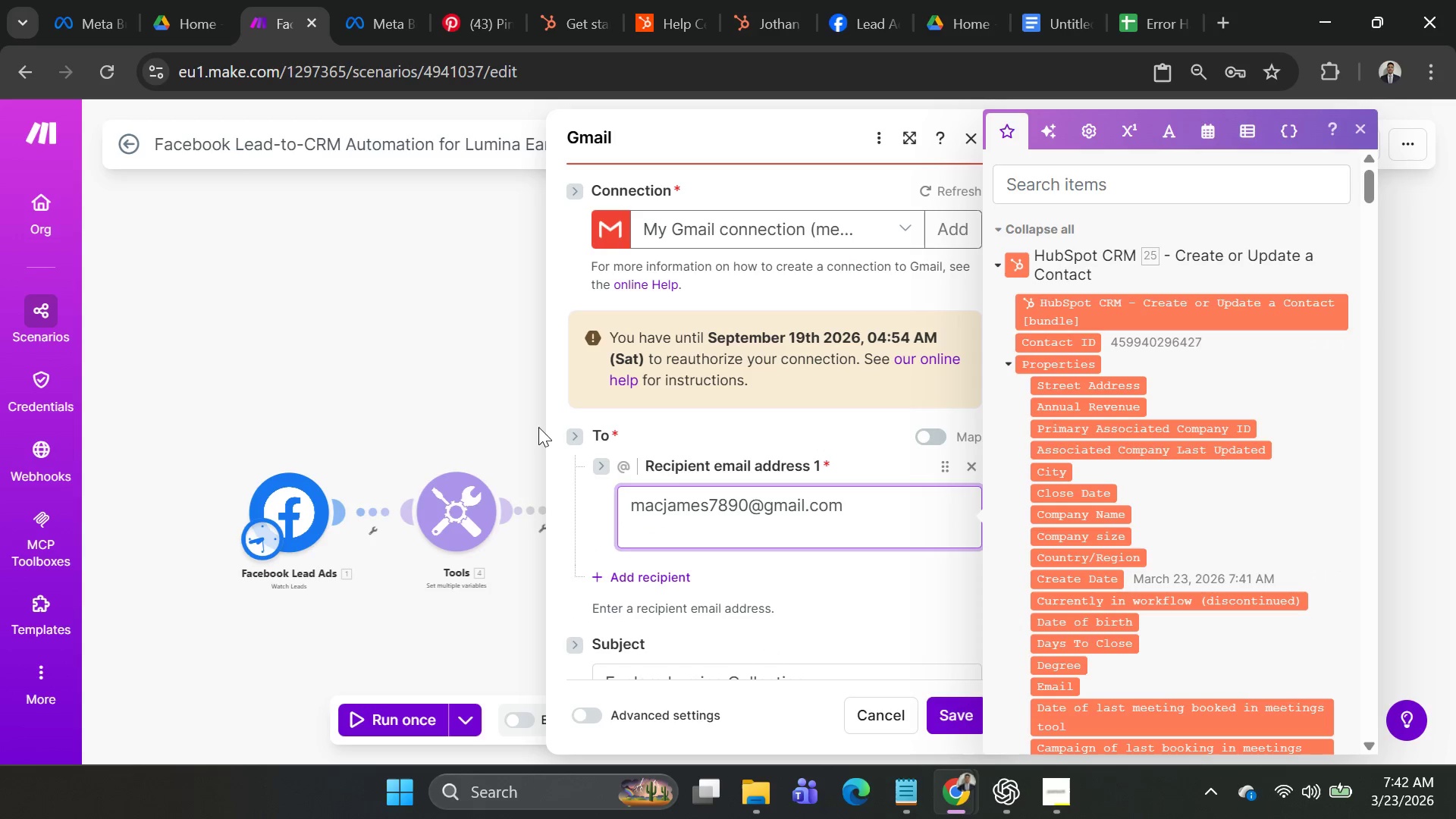 
key(Backspace)
 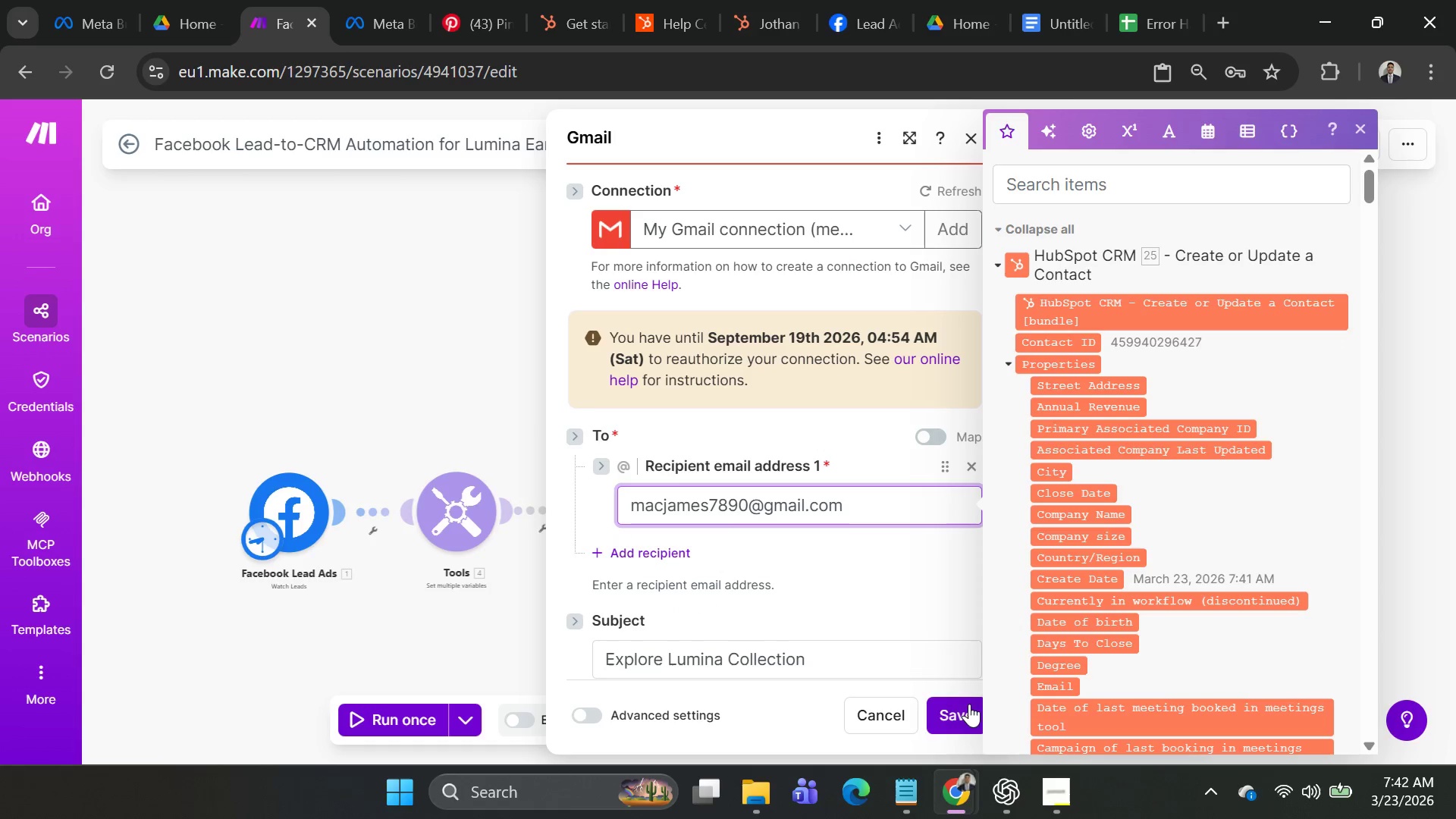 
left_click([968, 707])
 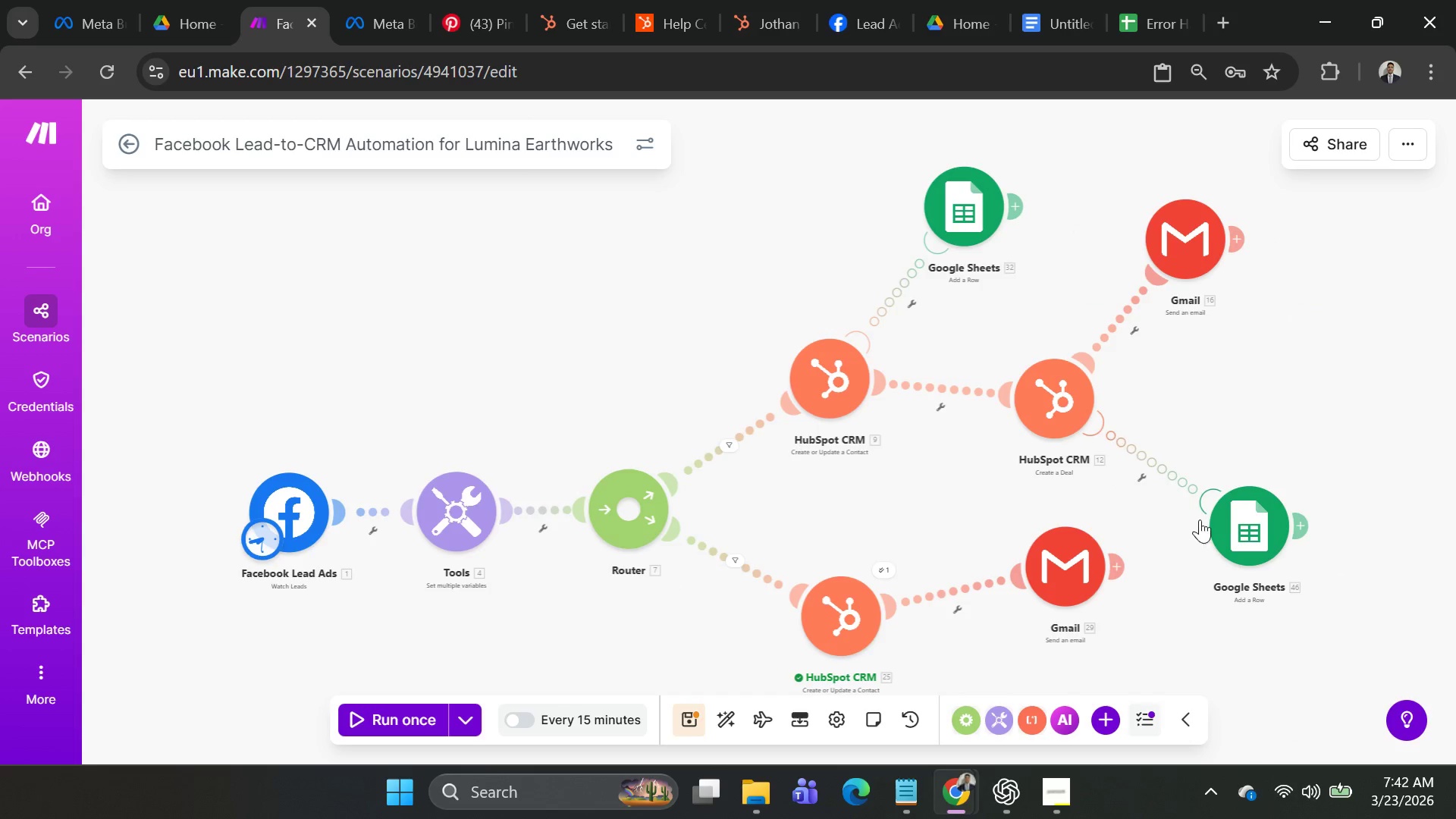 
right_click([1237, 520])
 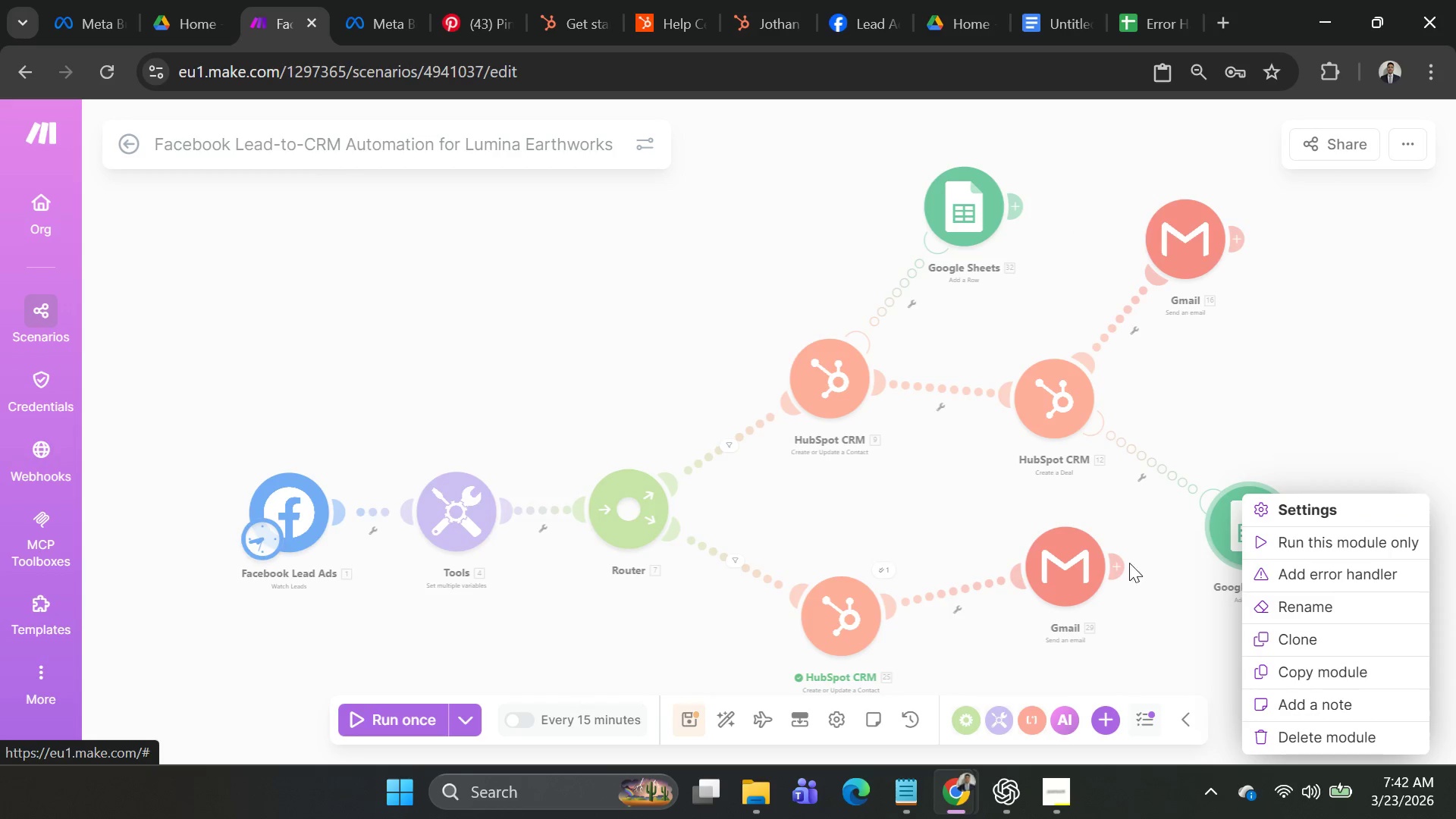 
left_click([1077, 573])
 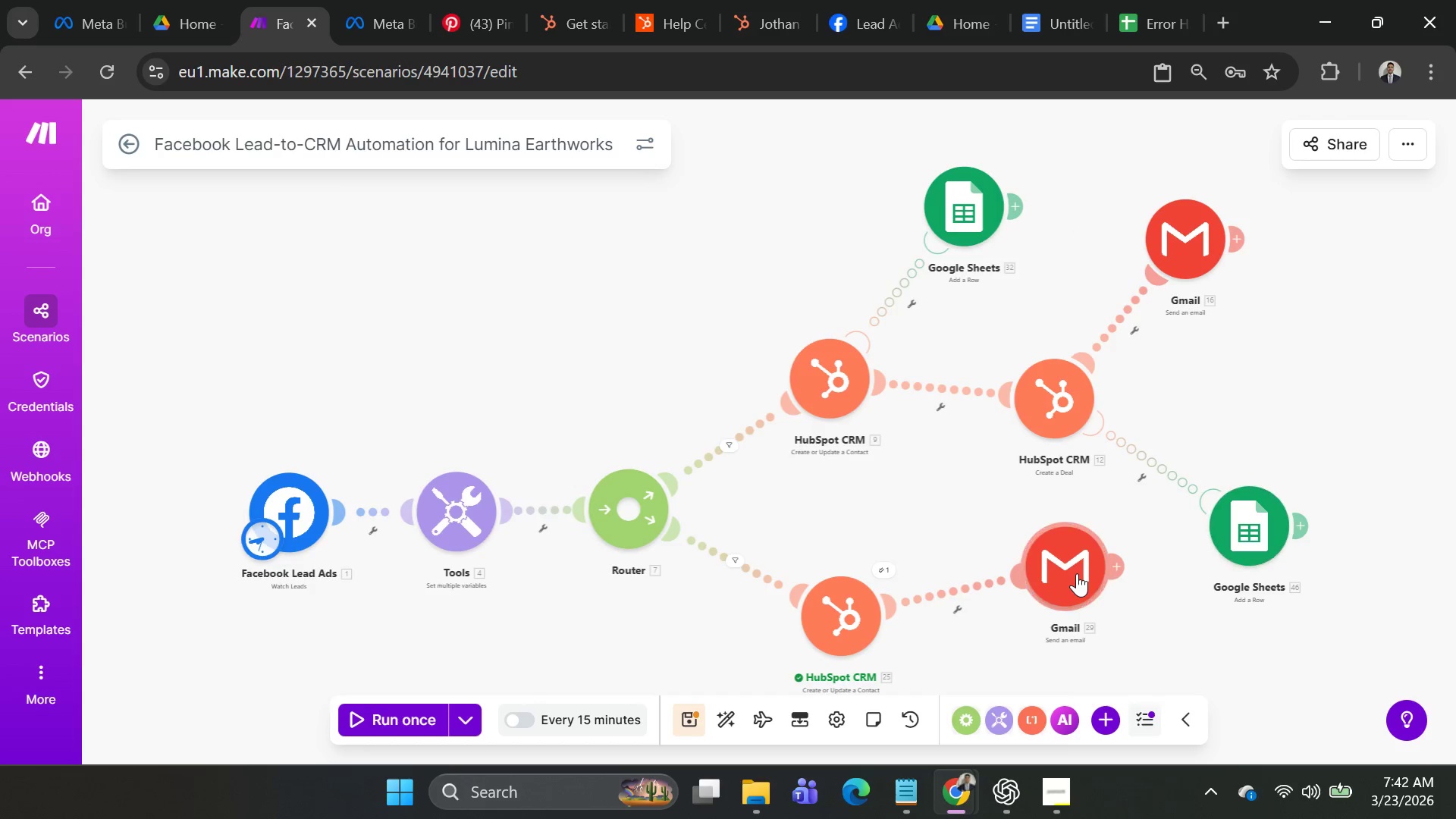 
right_click([1077, 573])
 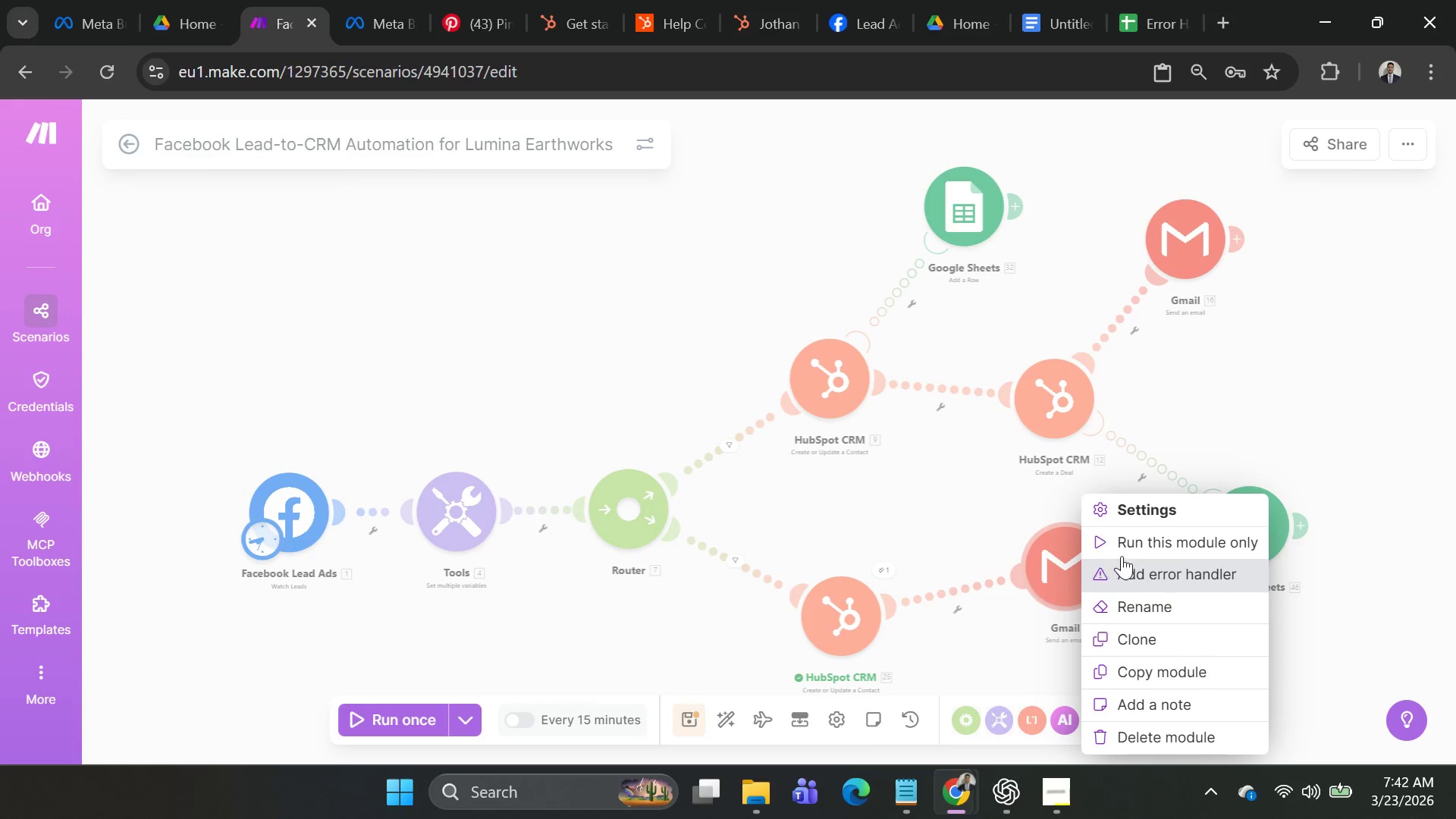 
left_click([1124, 550])
 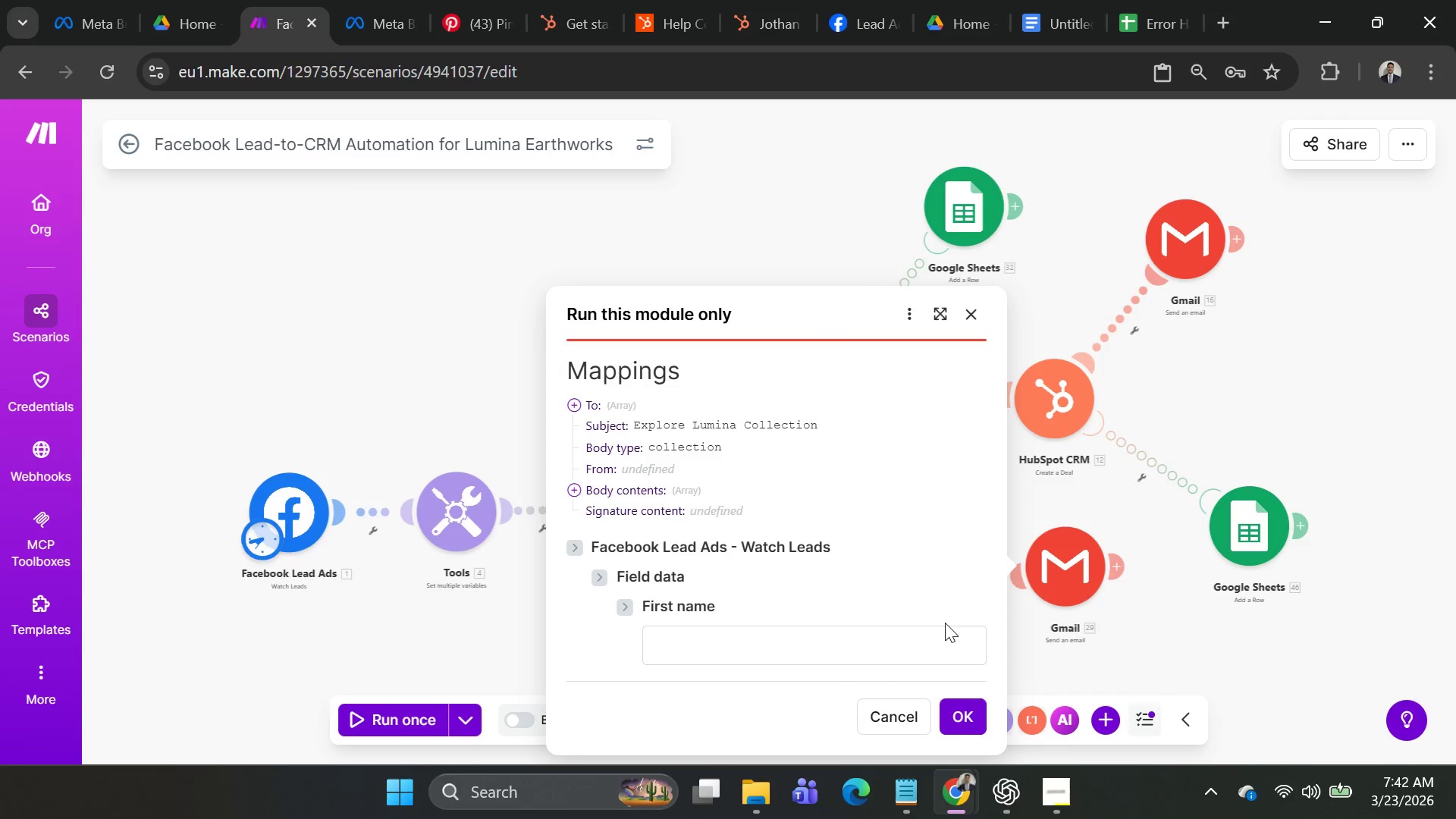 
left_click([956, 720])
 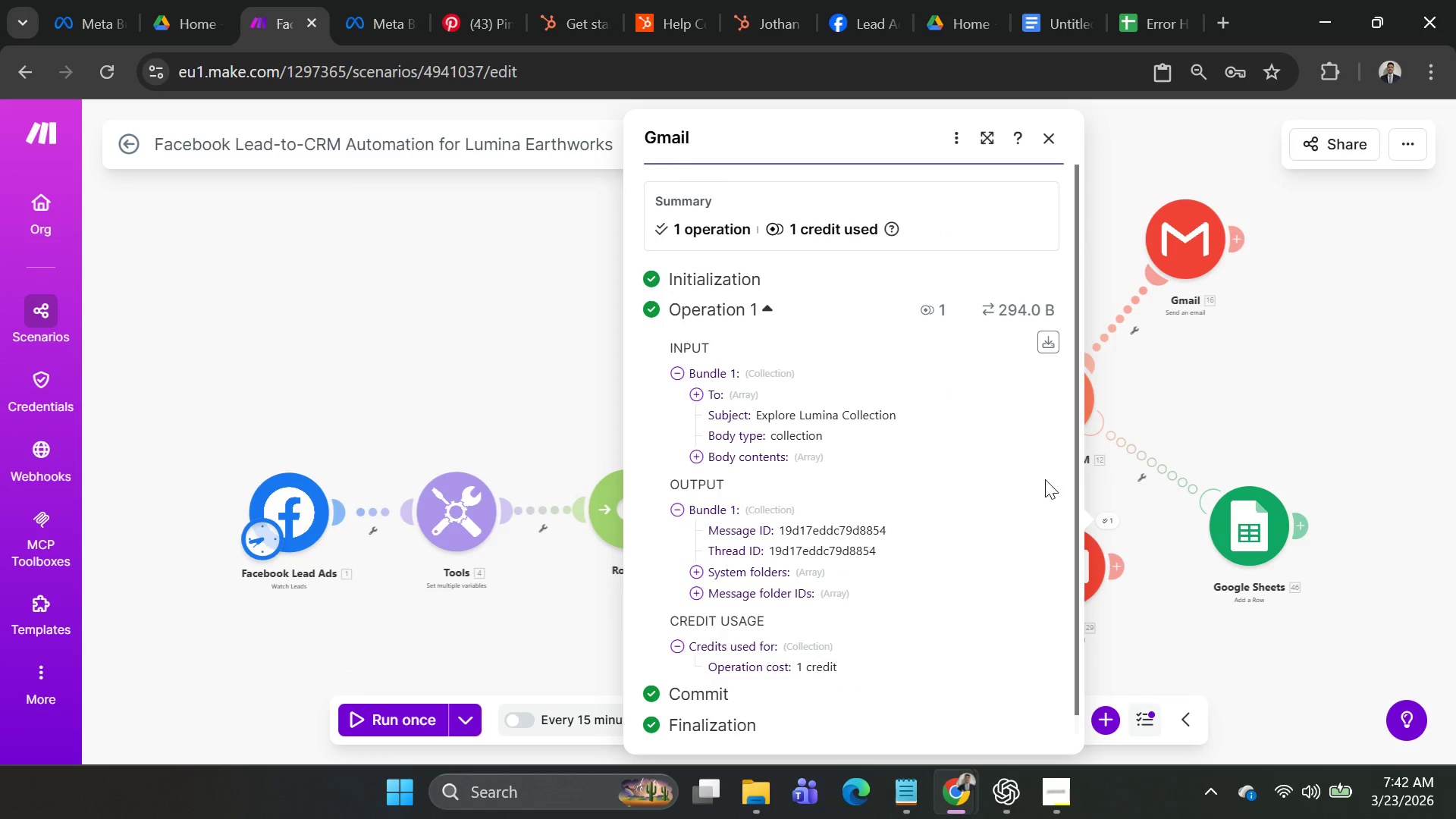 
left_click([699, 465])
 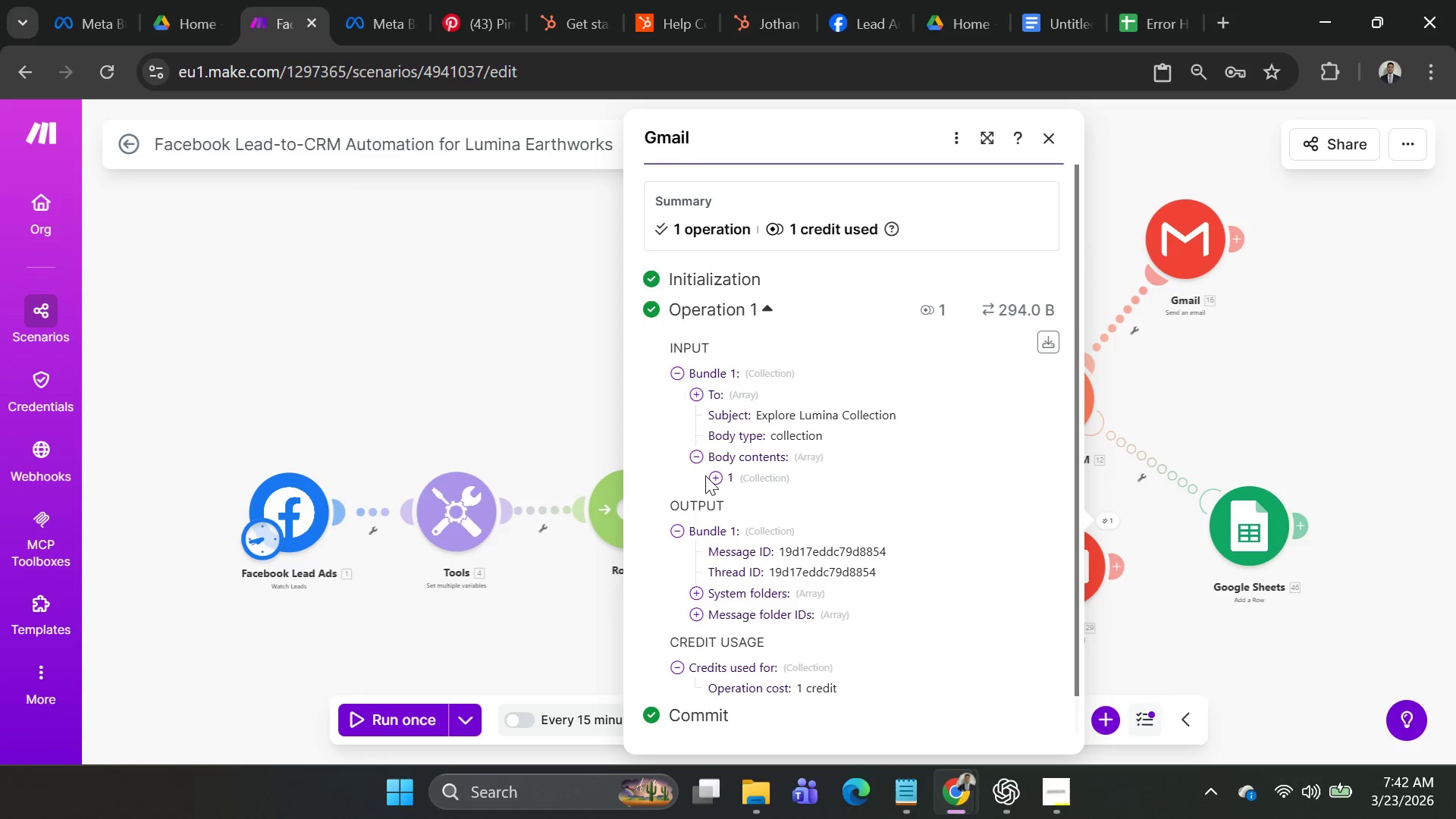 
left_click([714, 479])
 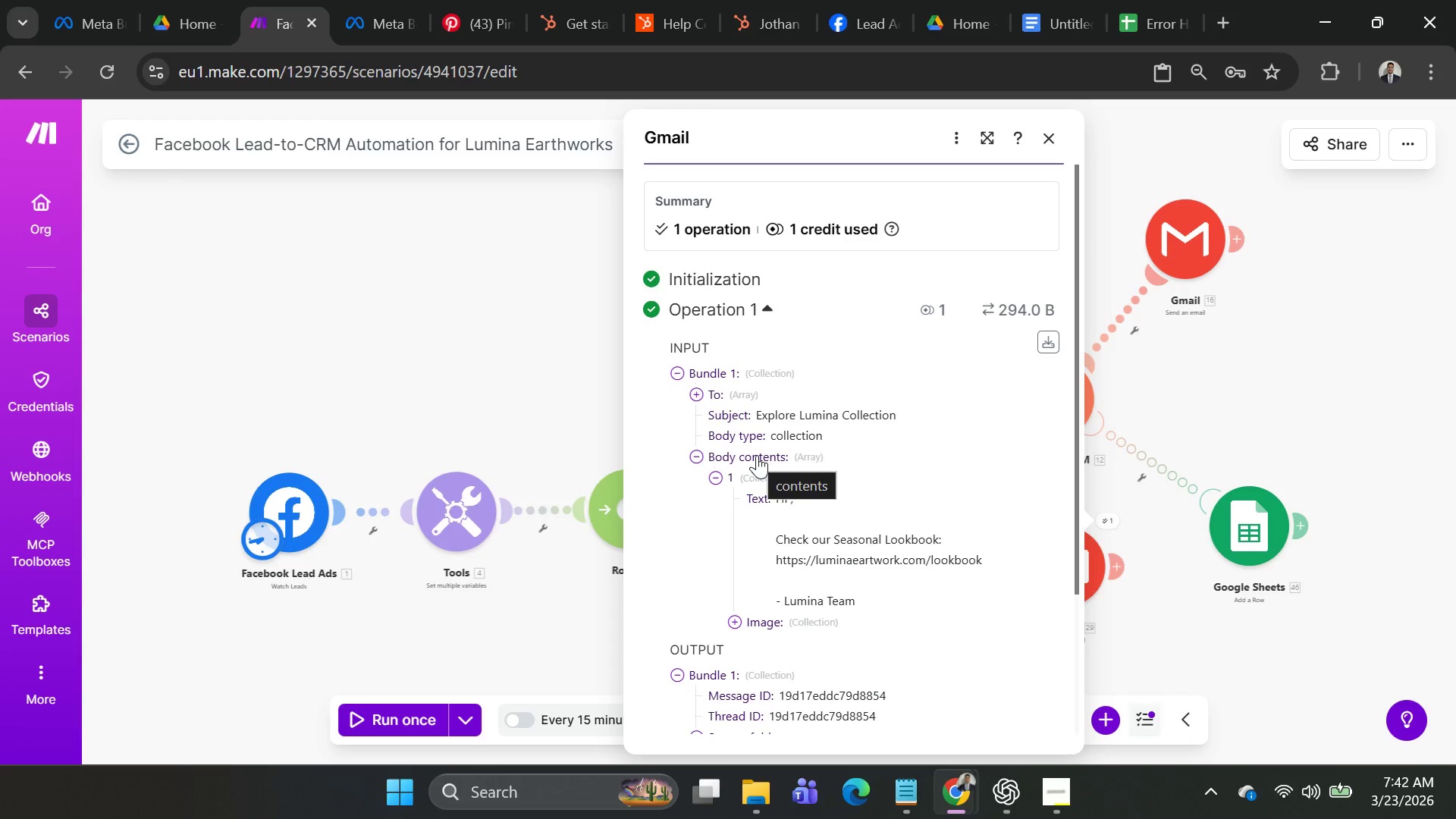 
key(PrintScreen)
 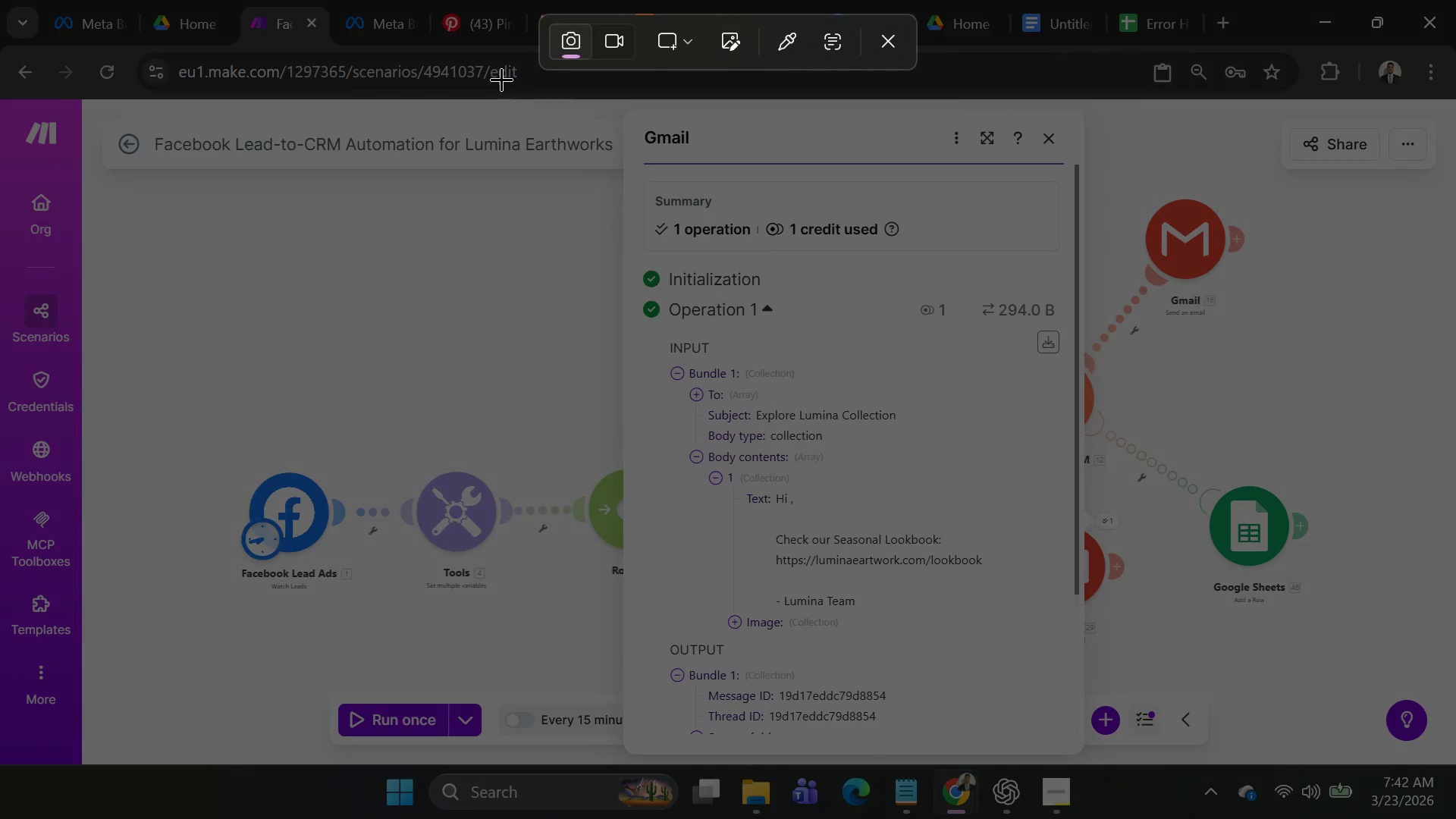 
left_click_drag(start_coordinate=[489, 64], to_coordinate=[1122, 785])
 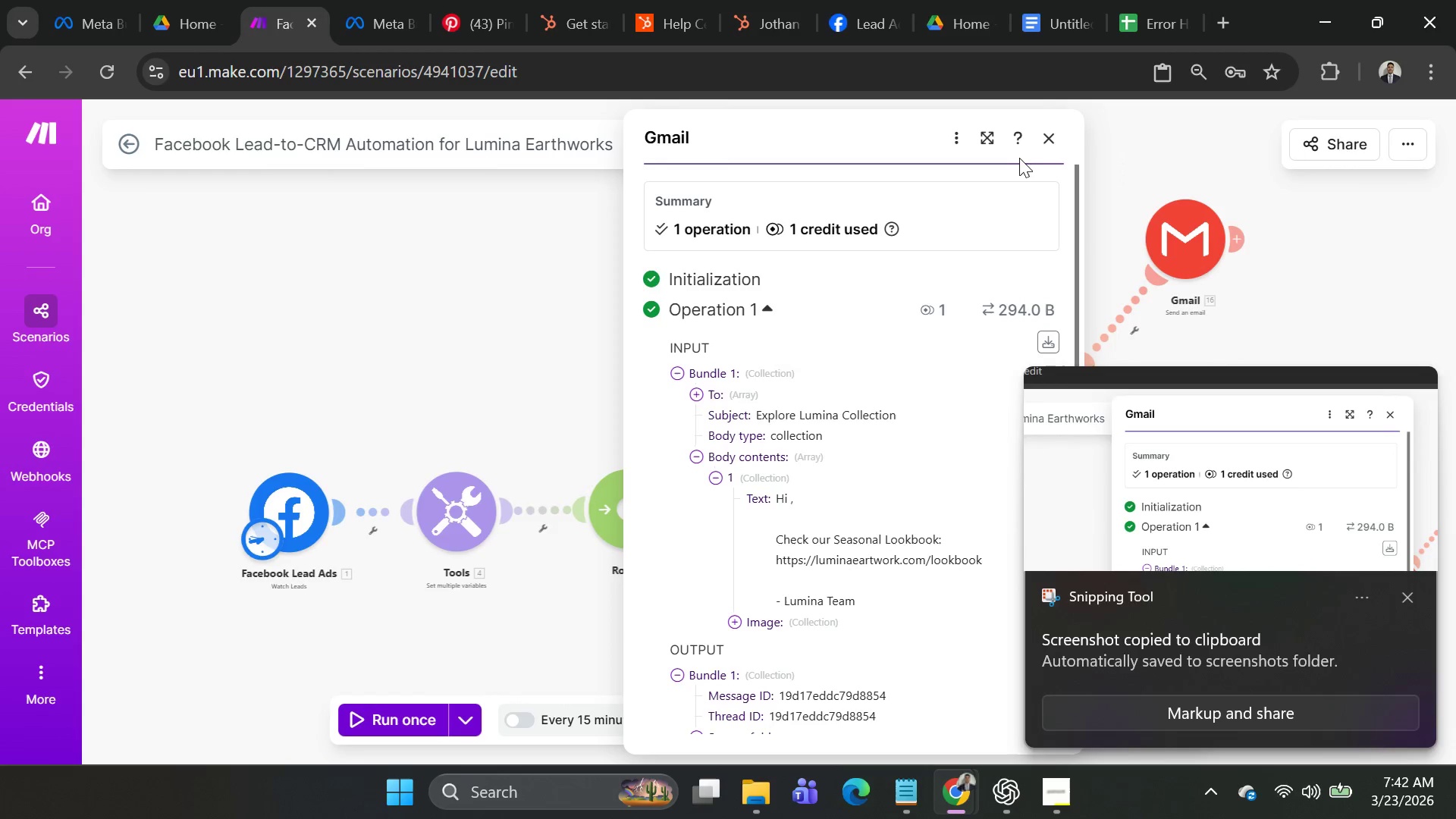 
left_click([1049, 138])
 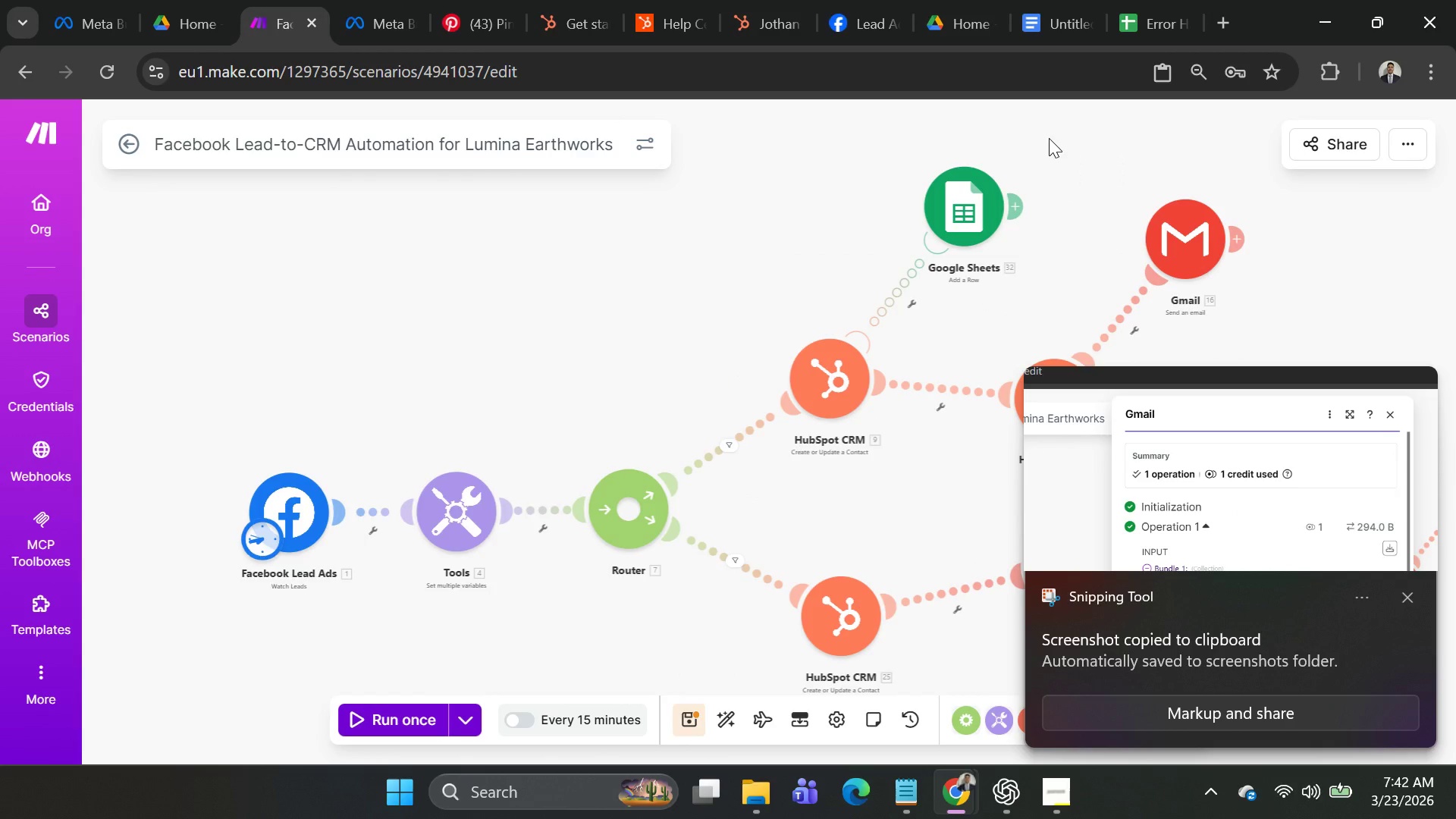 
key(Alt+AltLeft)
 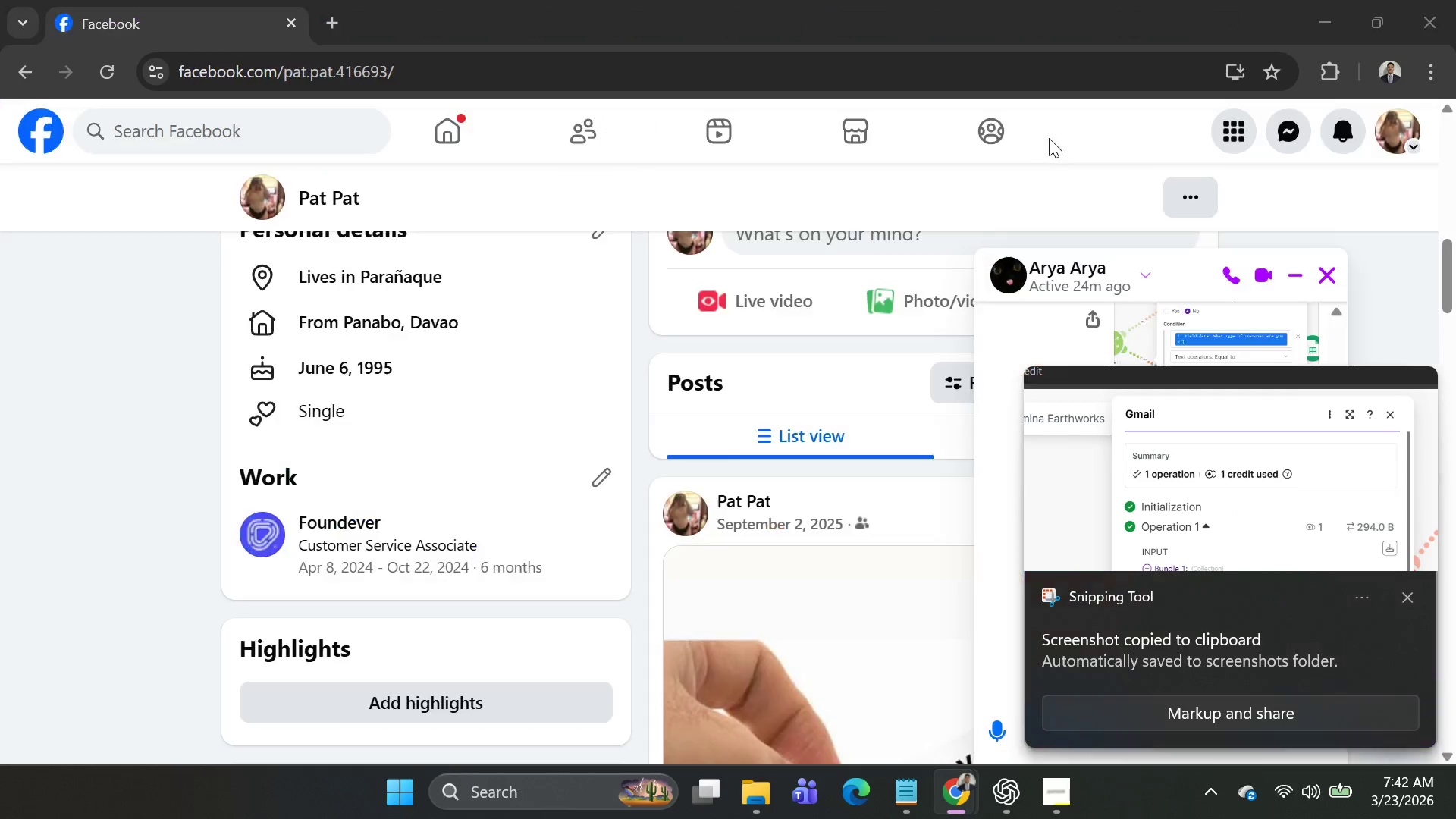 
key(Alt+Tab)
 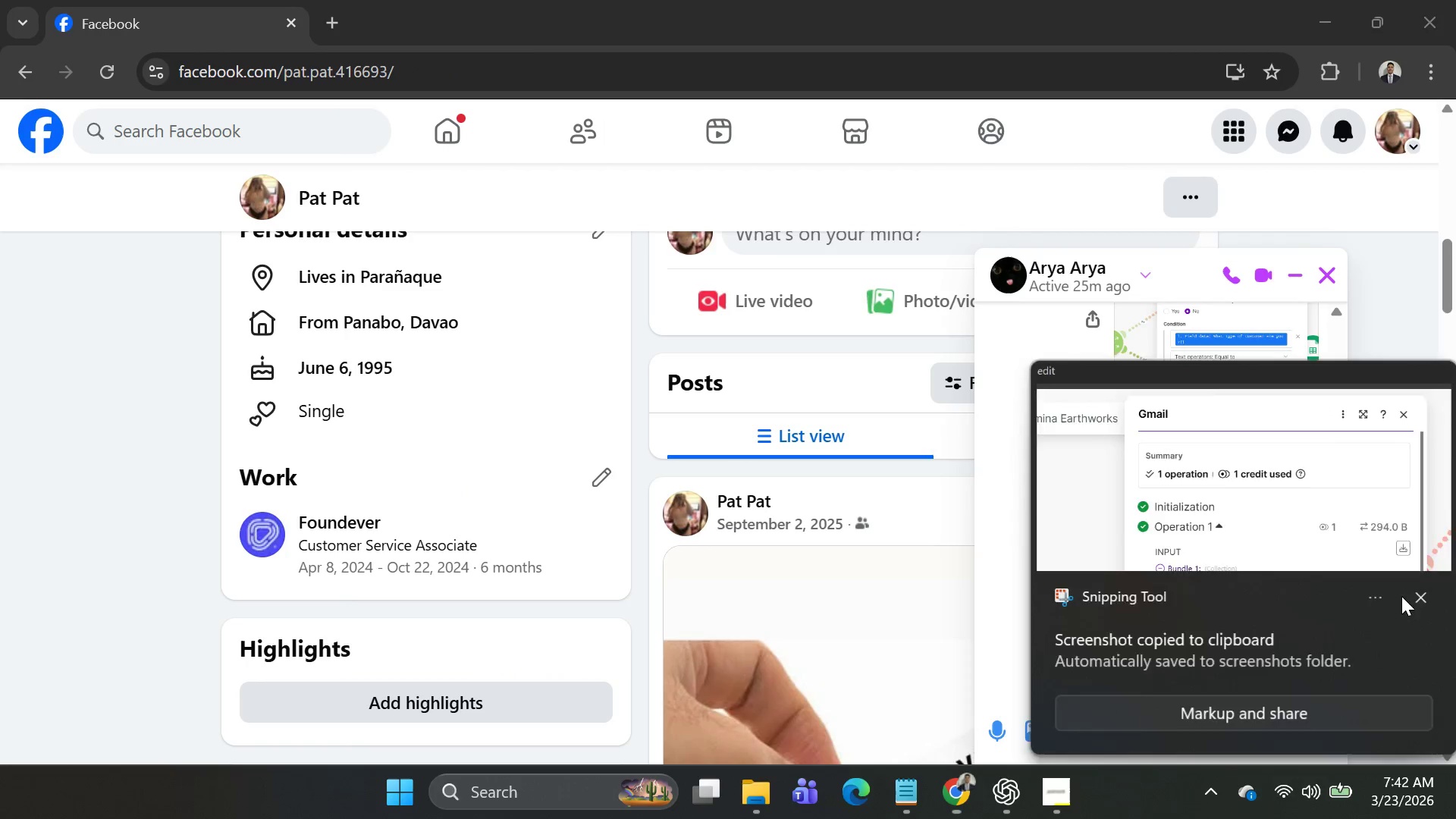 
left_click([1196, 725])
 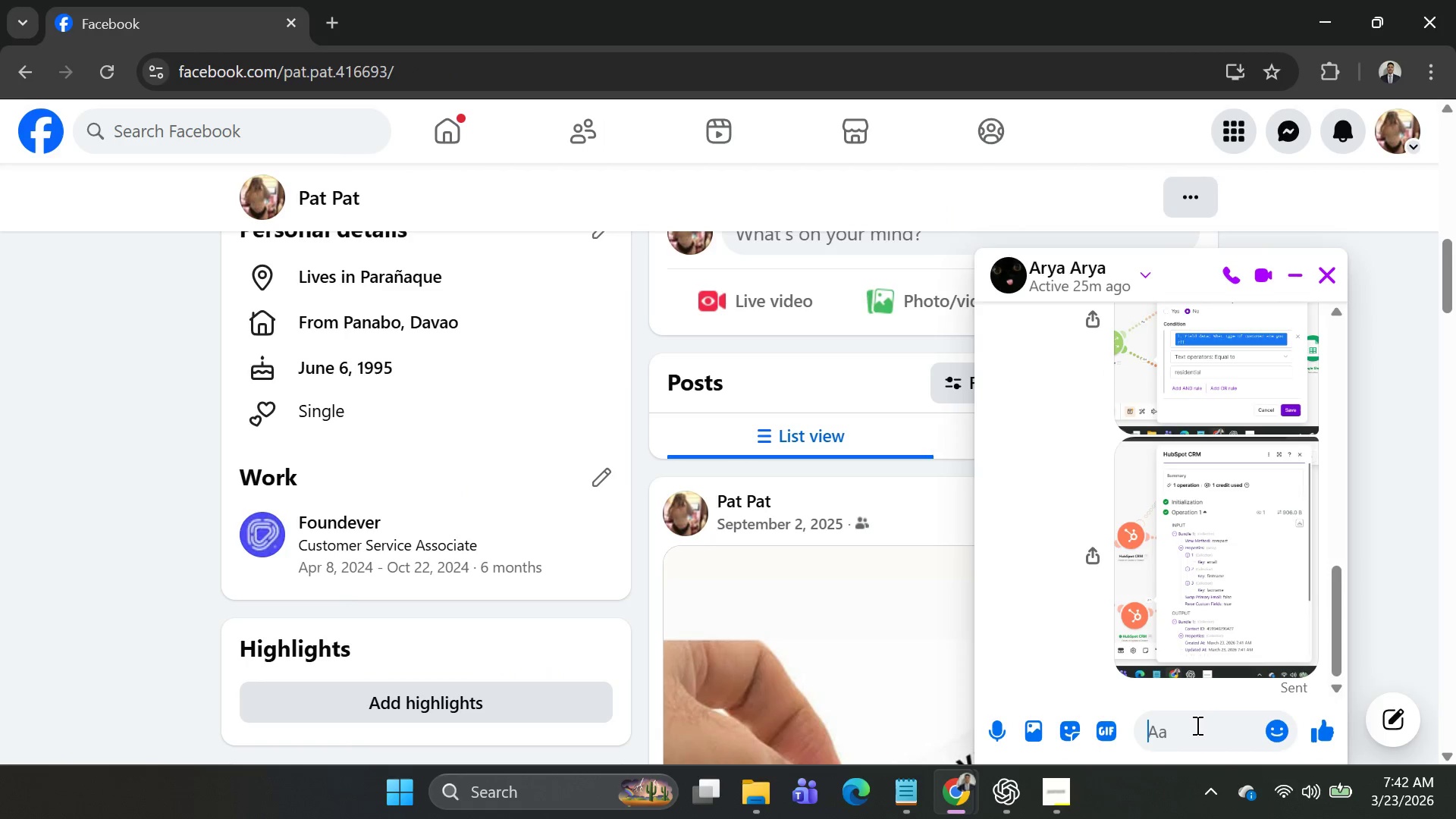 
key(Control+V)
 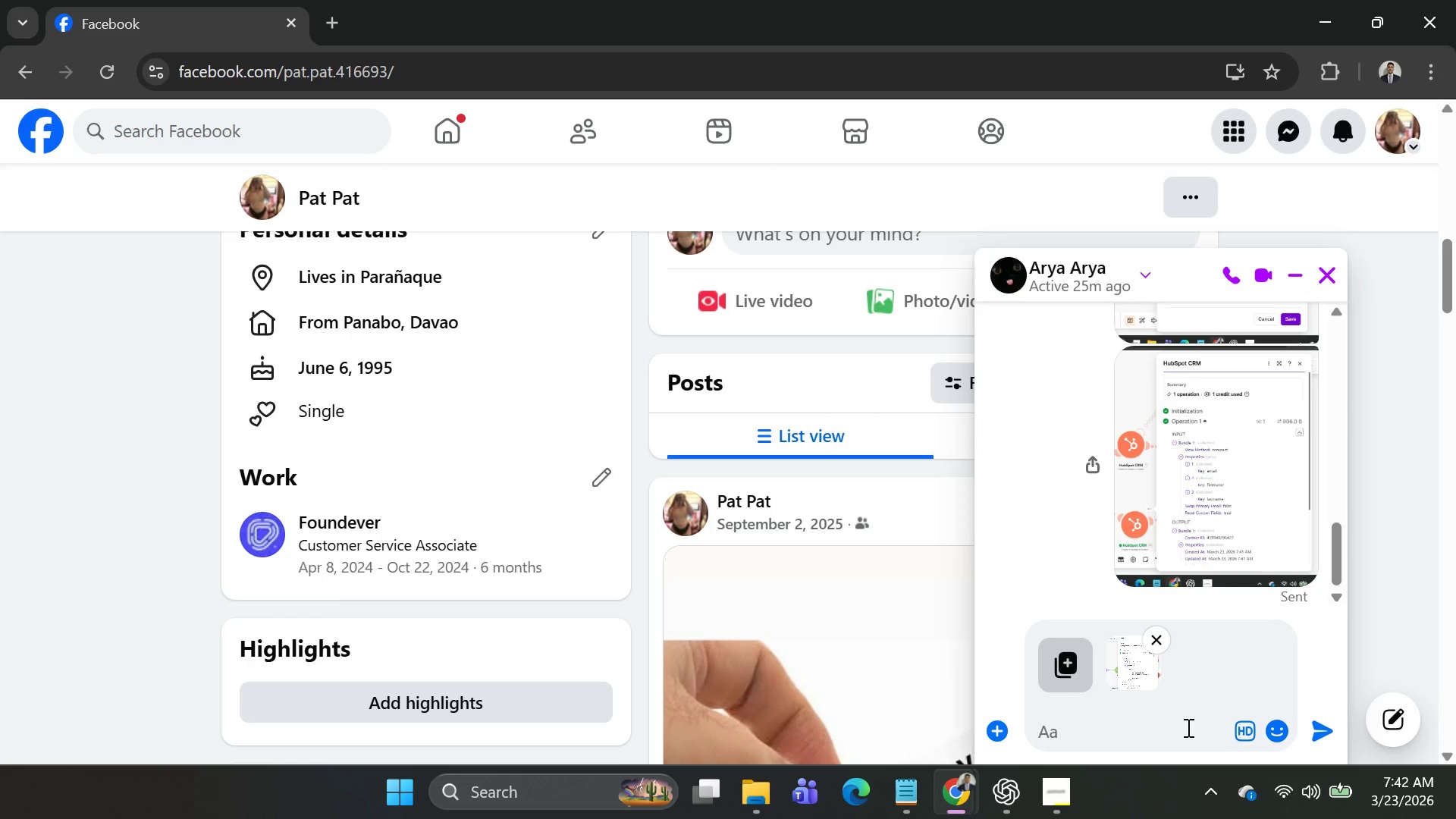 
key(Enter)
 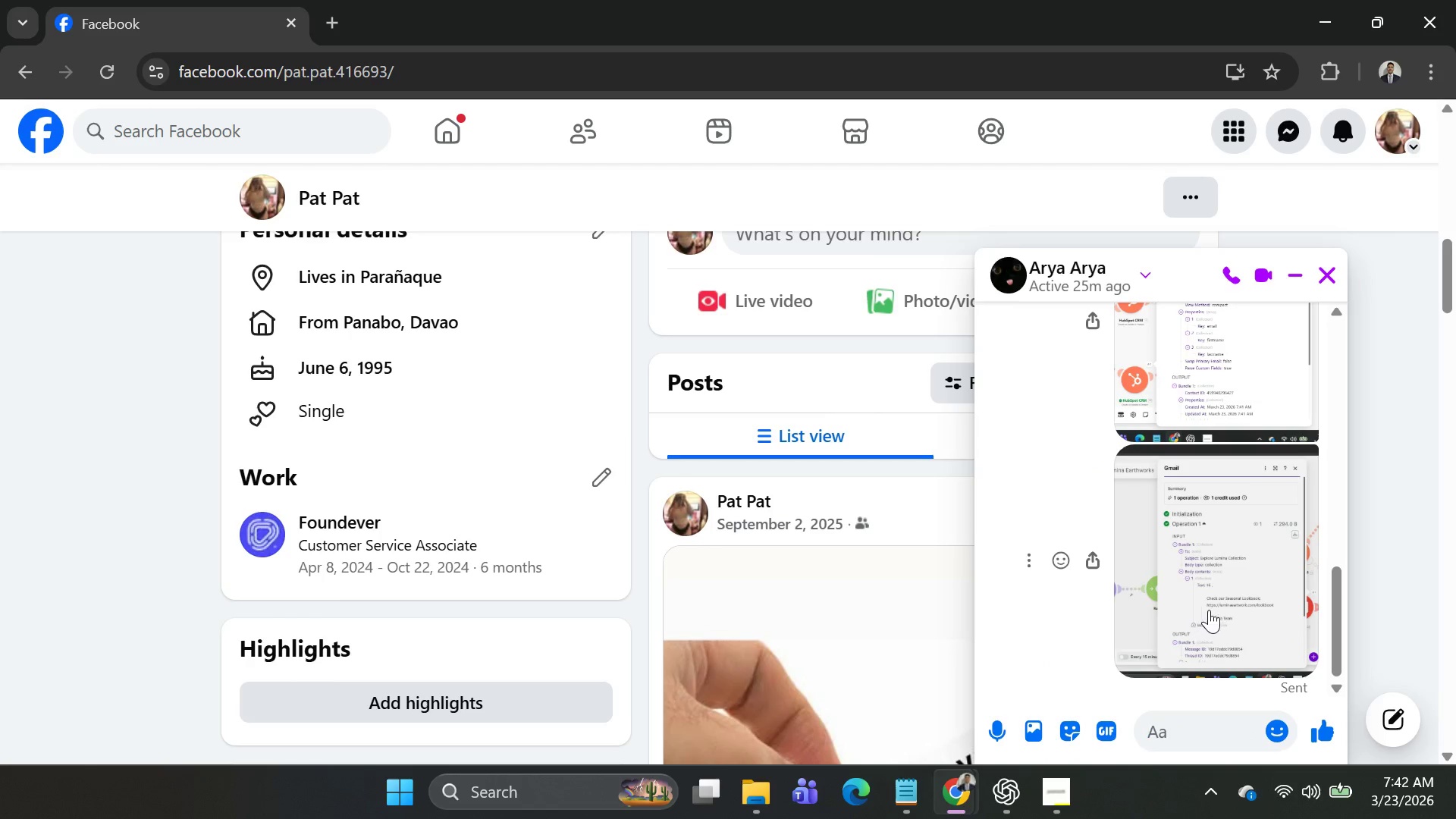 
key(Alt+AltLeft)
 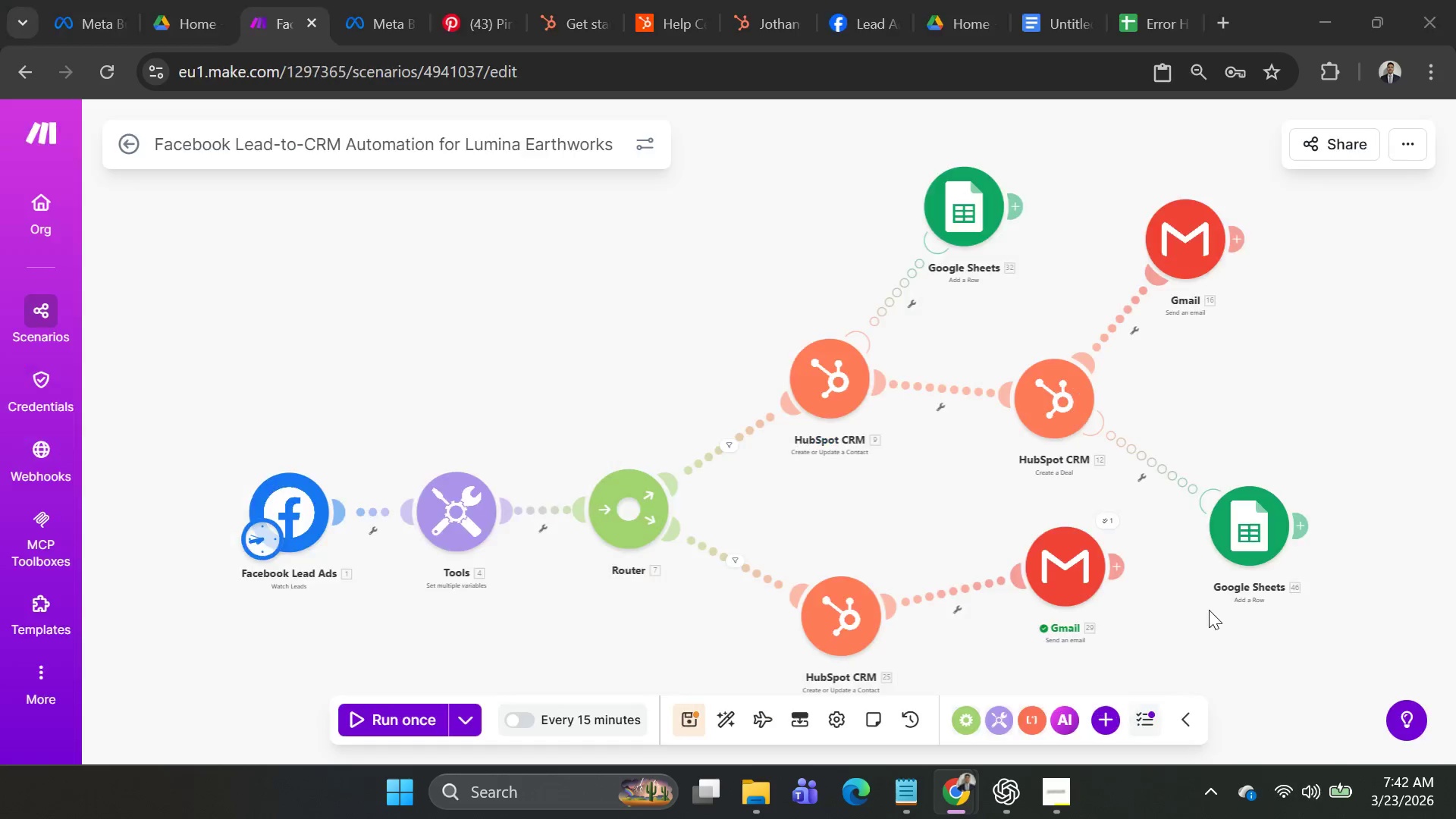 
key(Alt+Tab)
 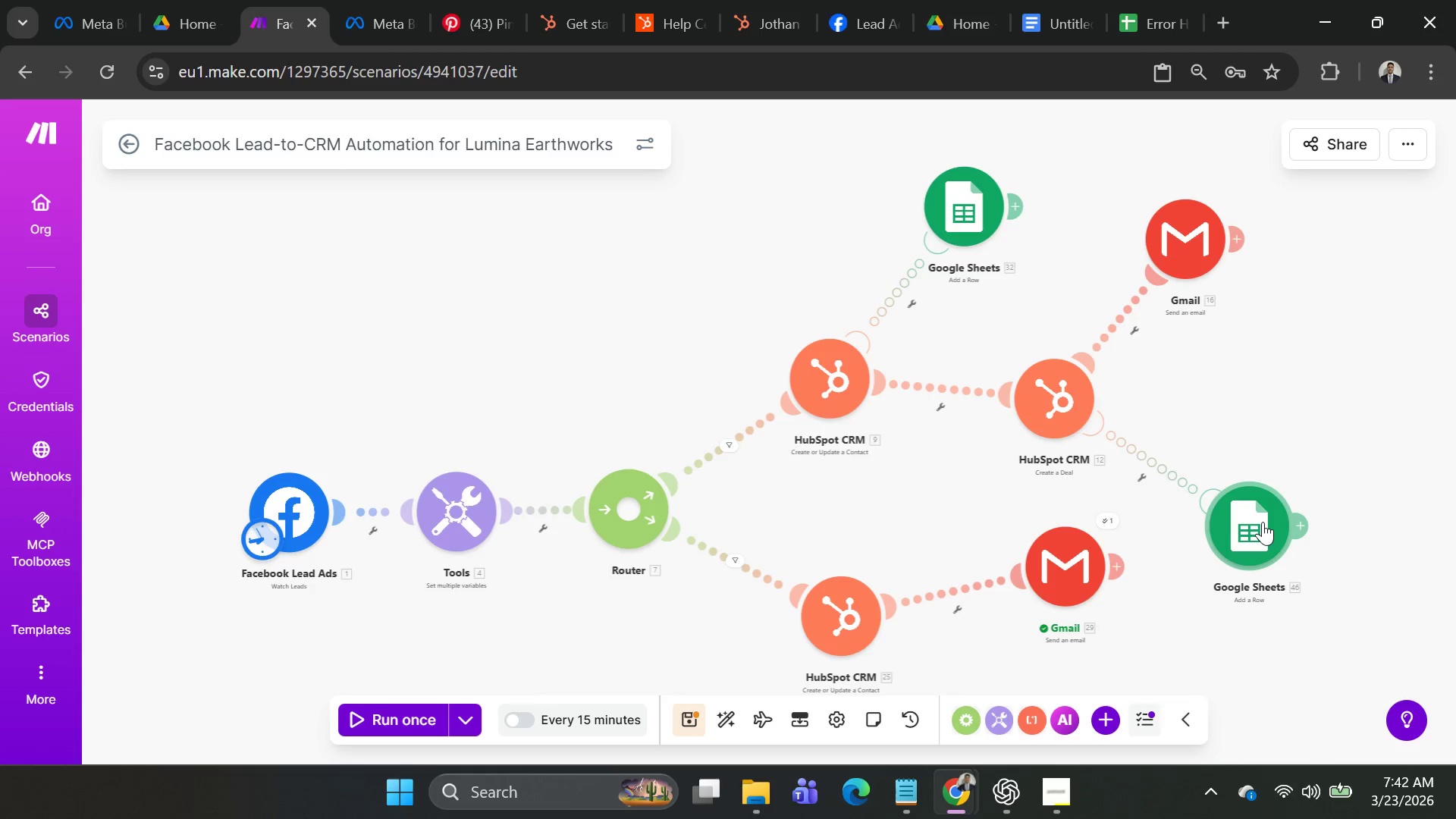 
right_click([1263, 521])
 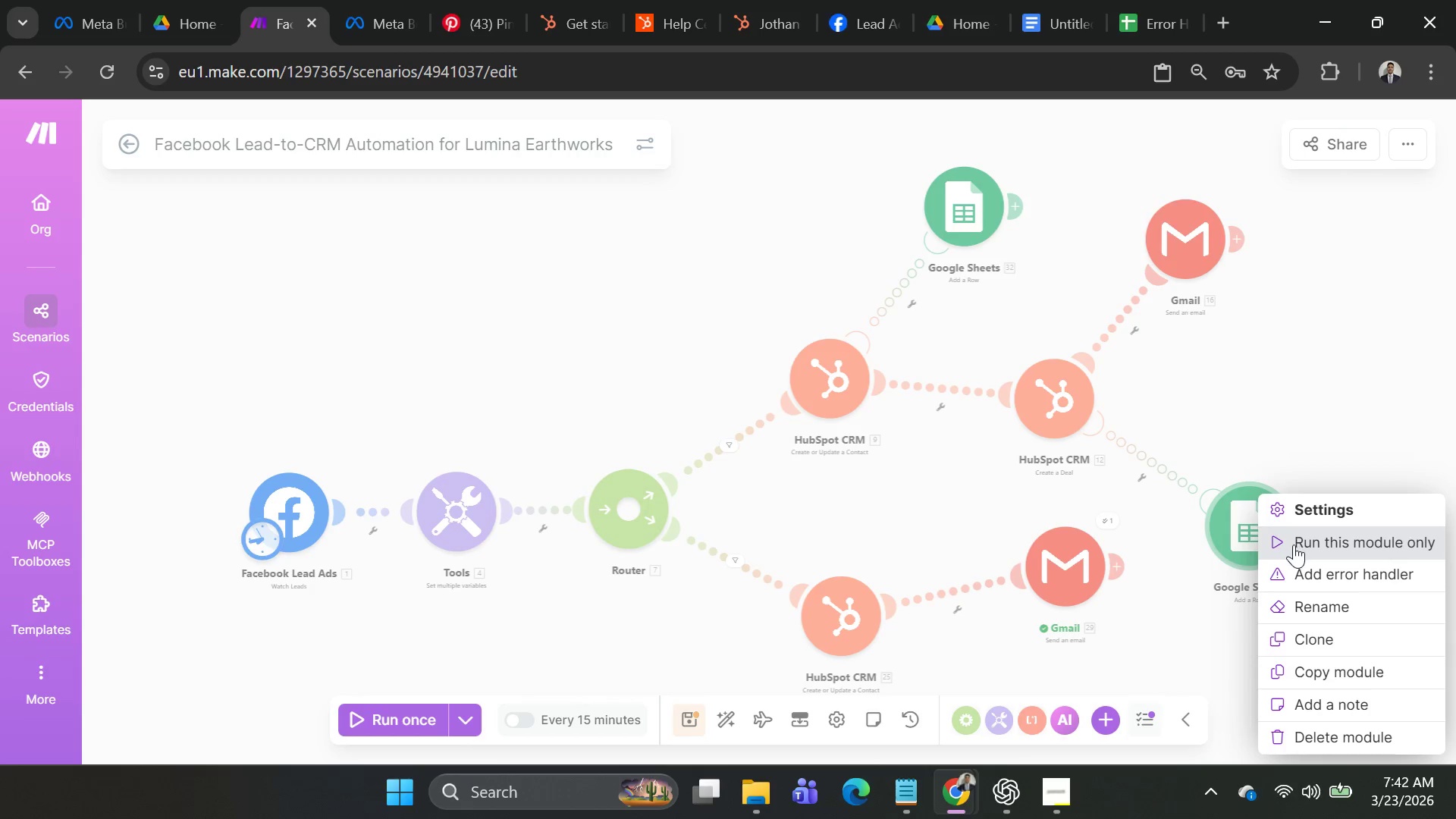 
left_click([1294, 544])
 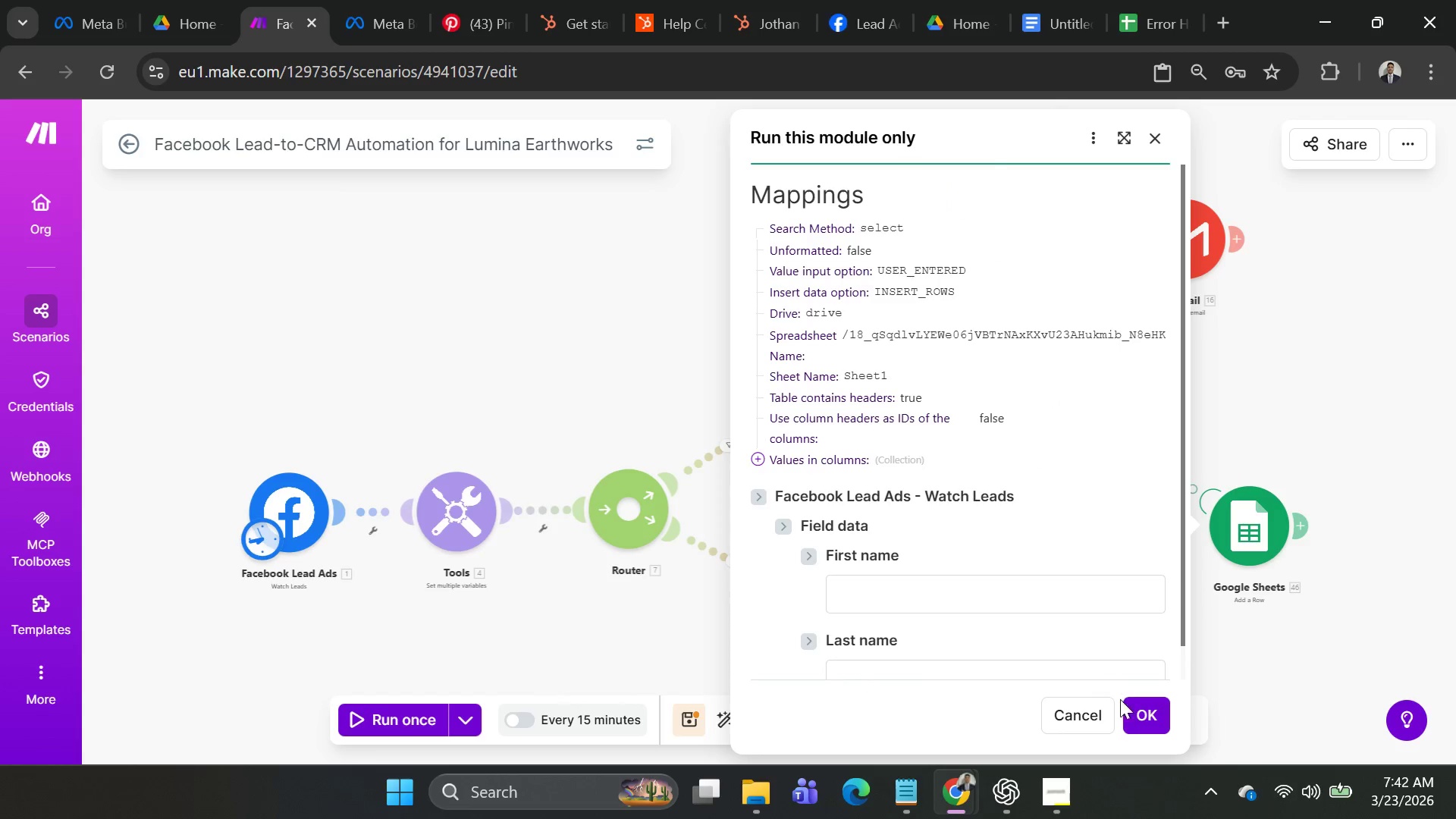 
left_click([1134, 715])
 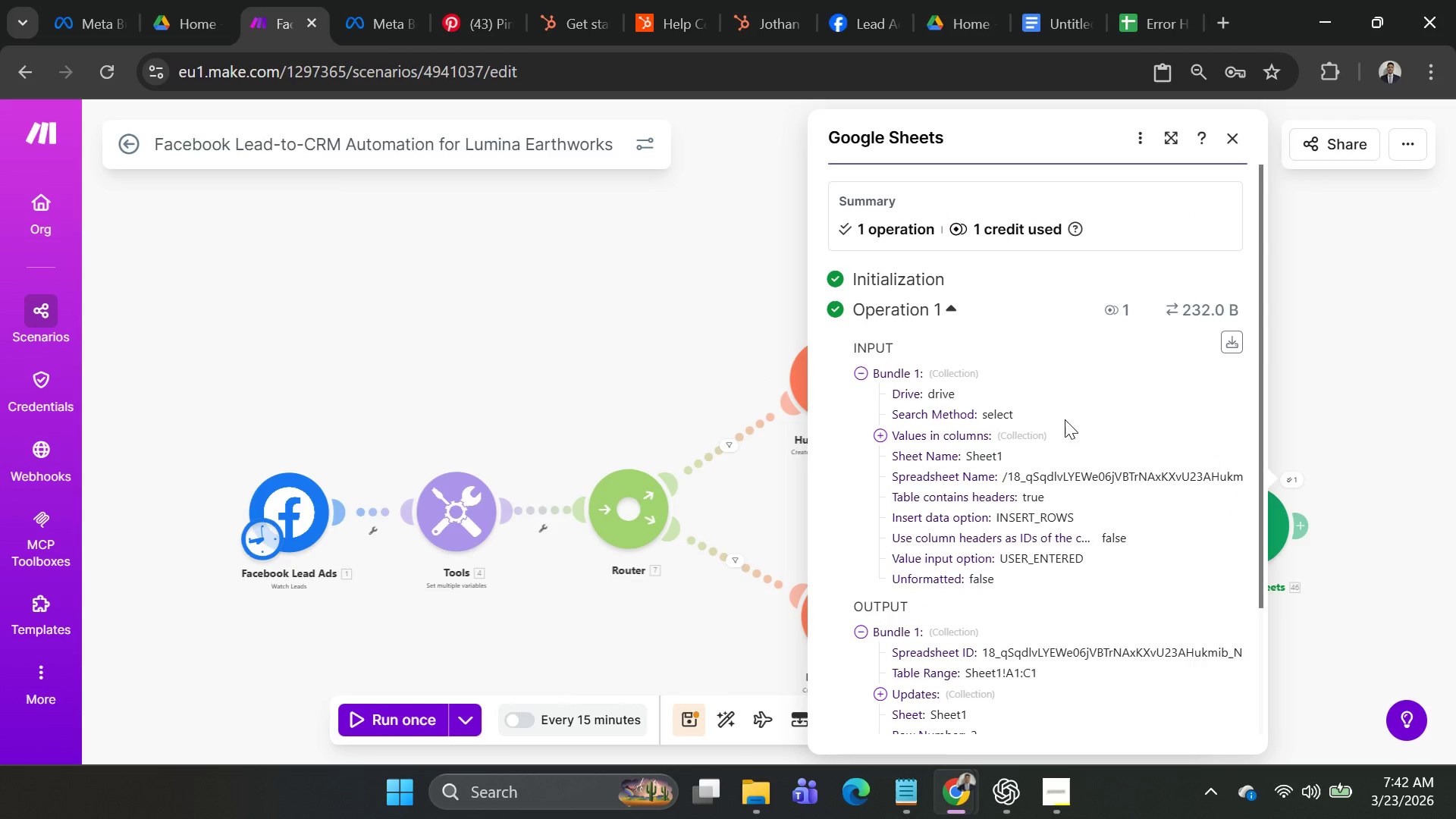 
key(PrintScreen)
 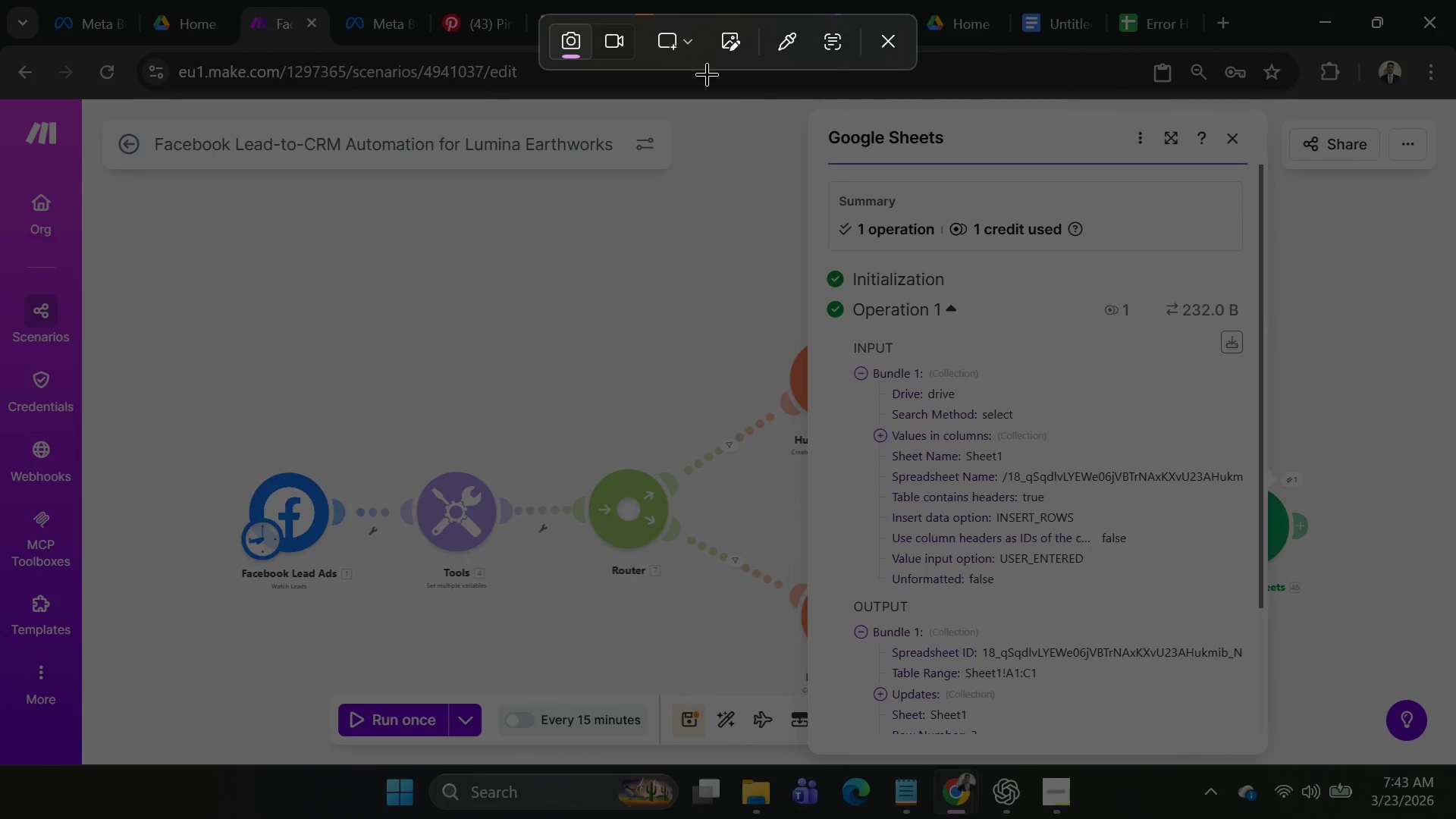 
left_click_drag(start_coordinate=[707, 83], to_coordinate=[1301, 779])
 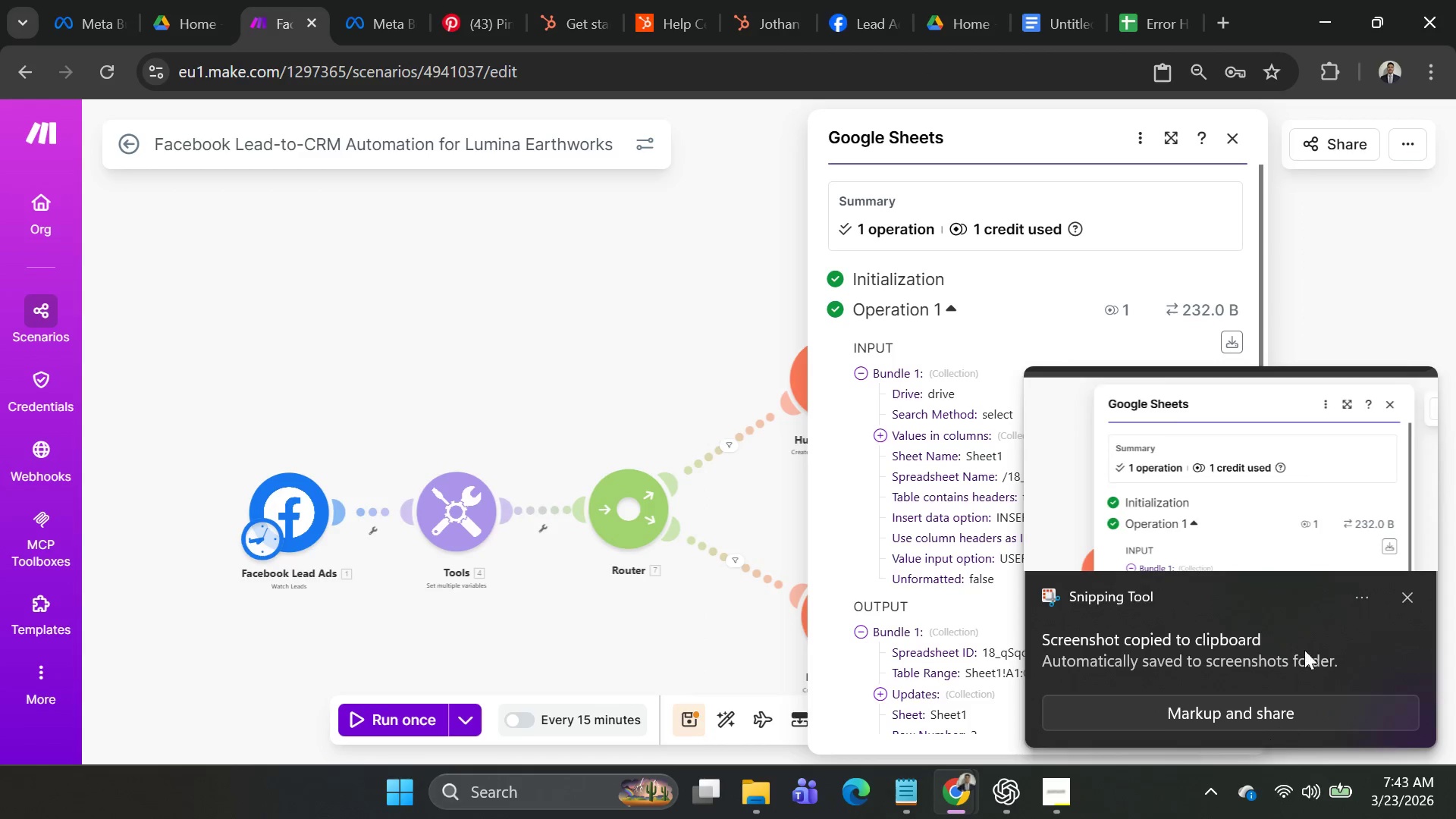 
left_click([1350, 292])
 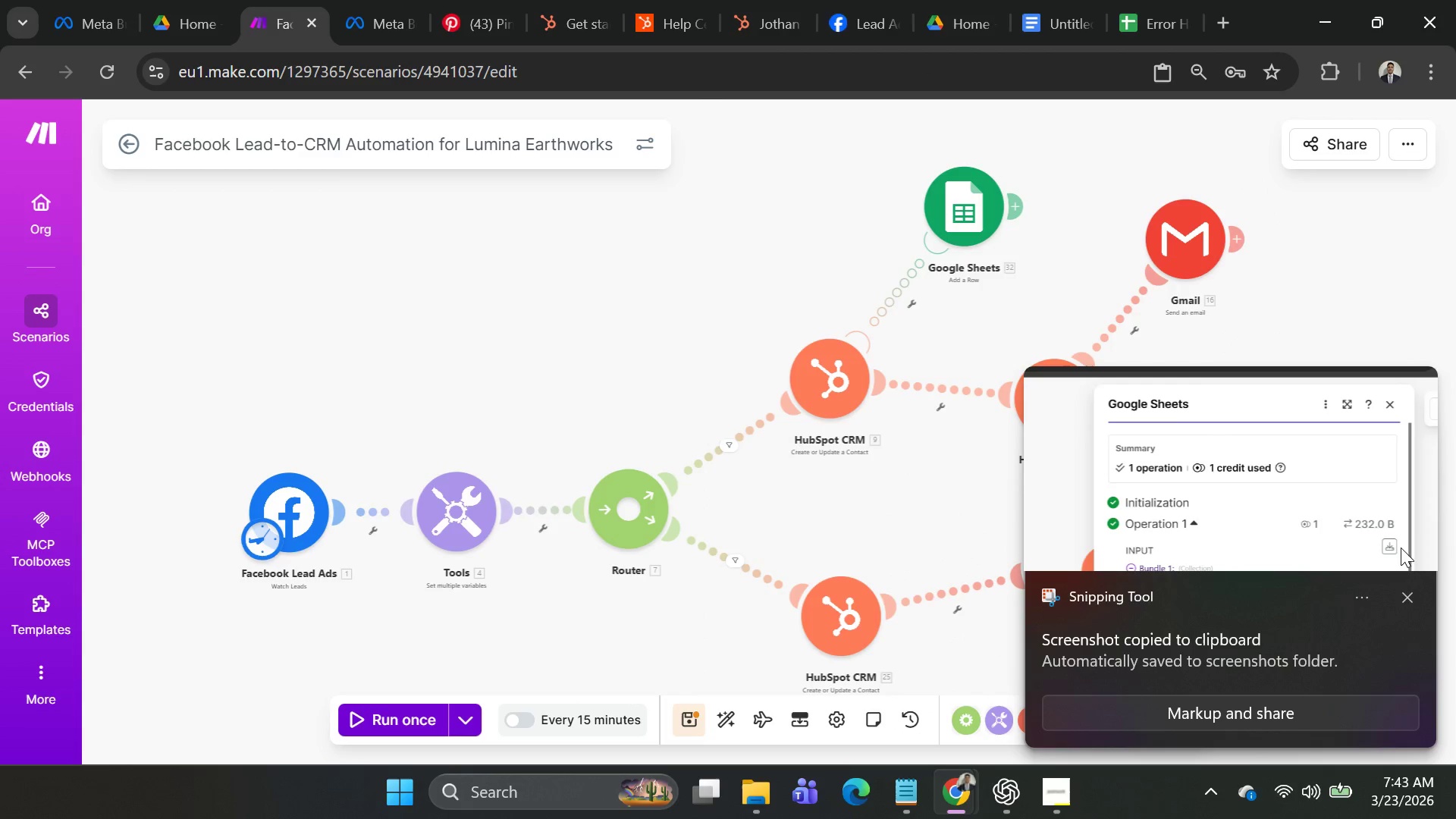 
left_click([1405, 595])
 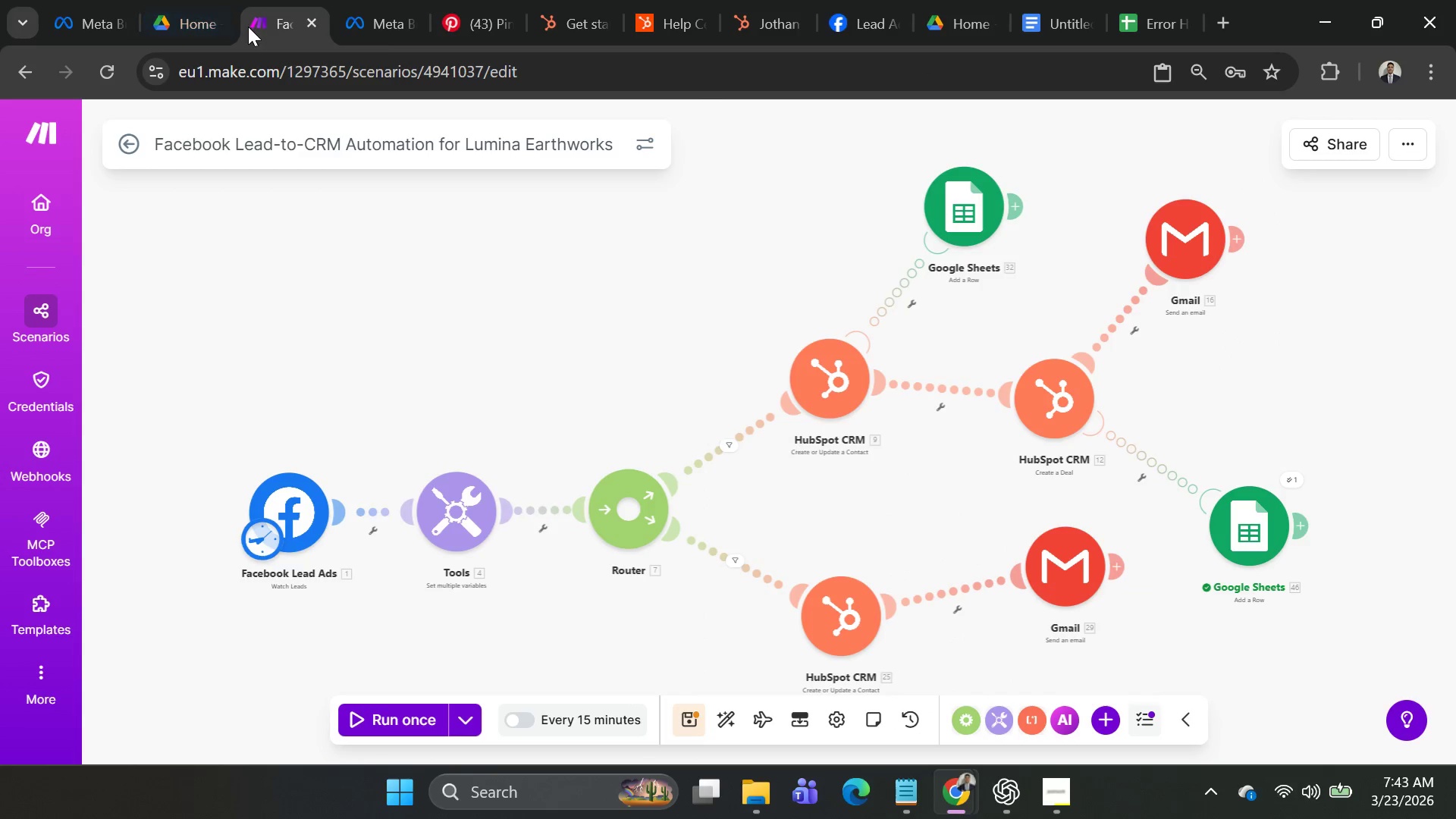 
key(Alt+Tab)
 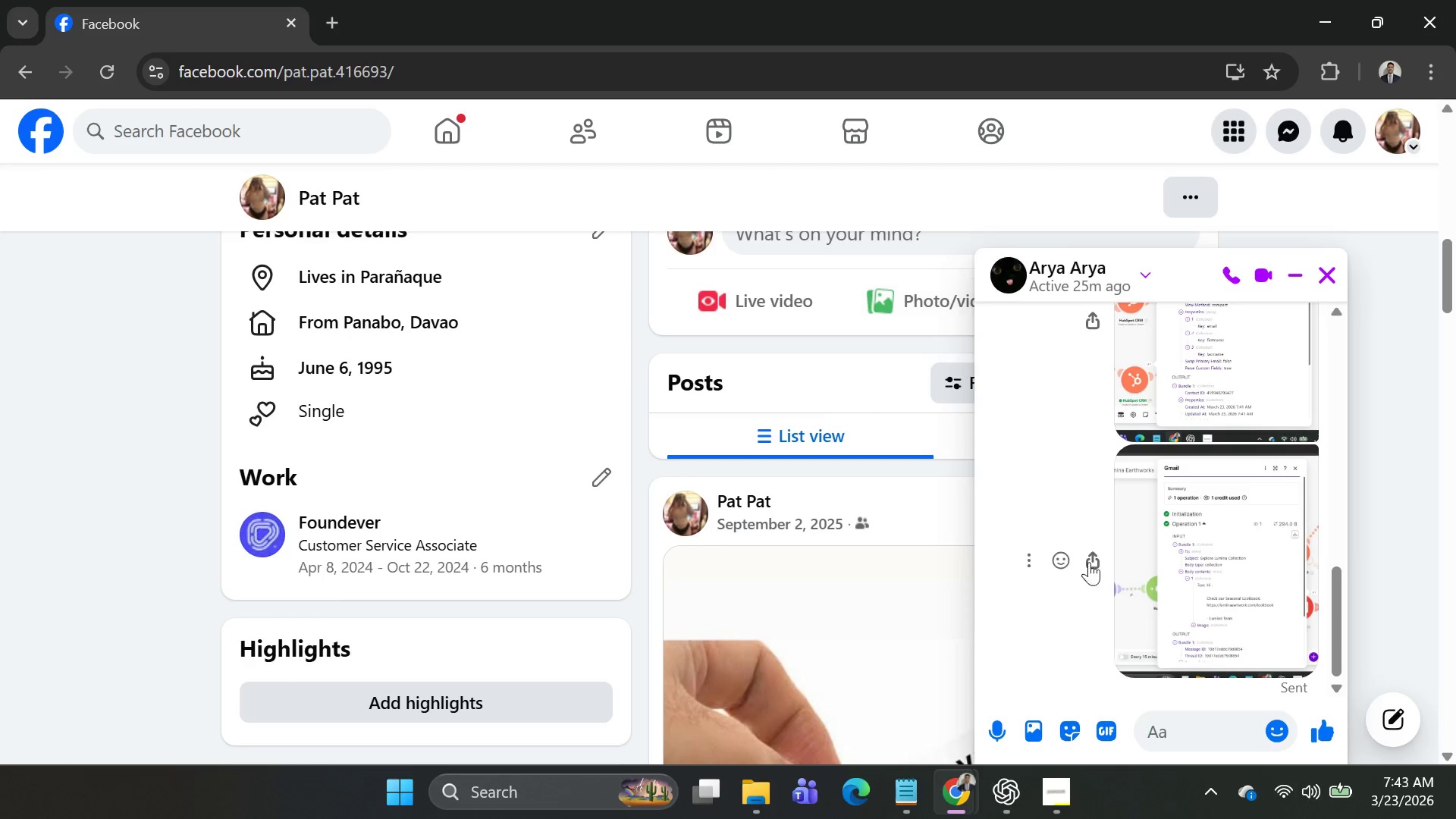 
left_click([1174, 725])
 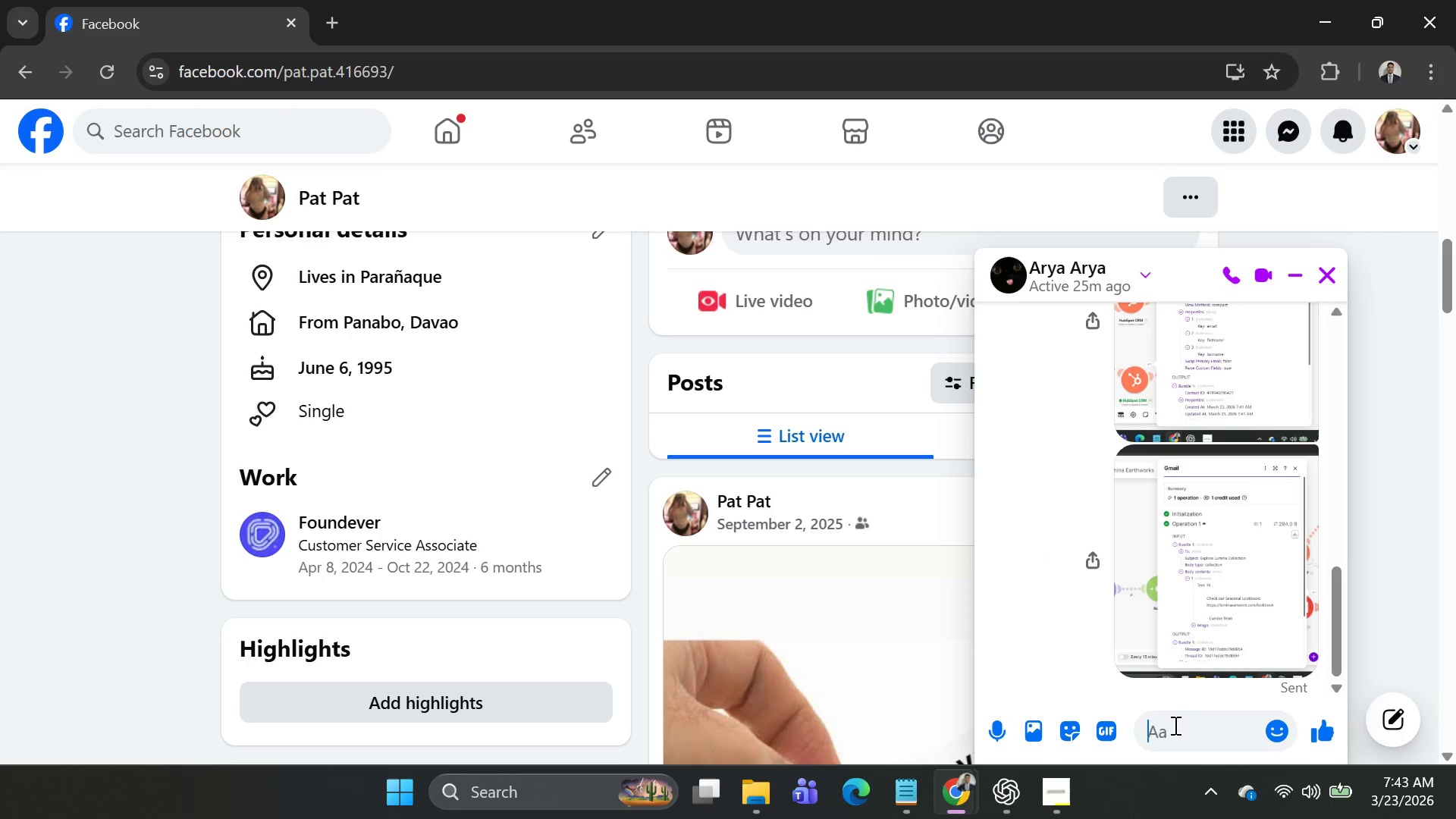 
key(Control+V)
 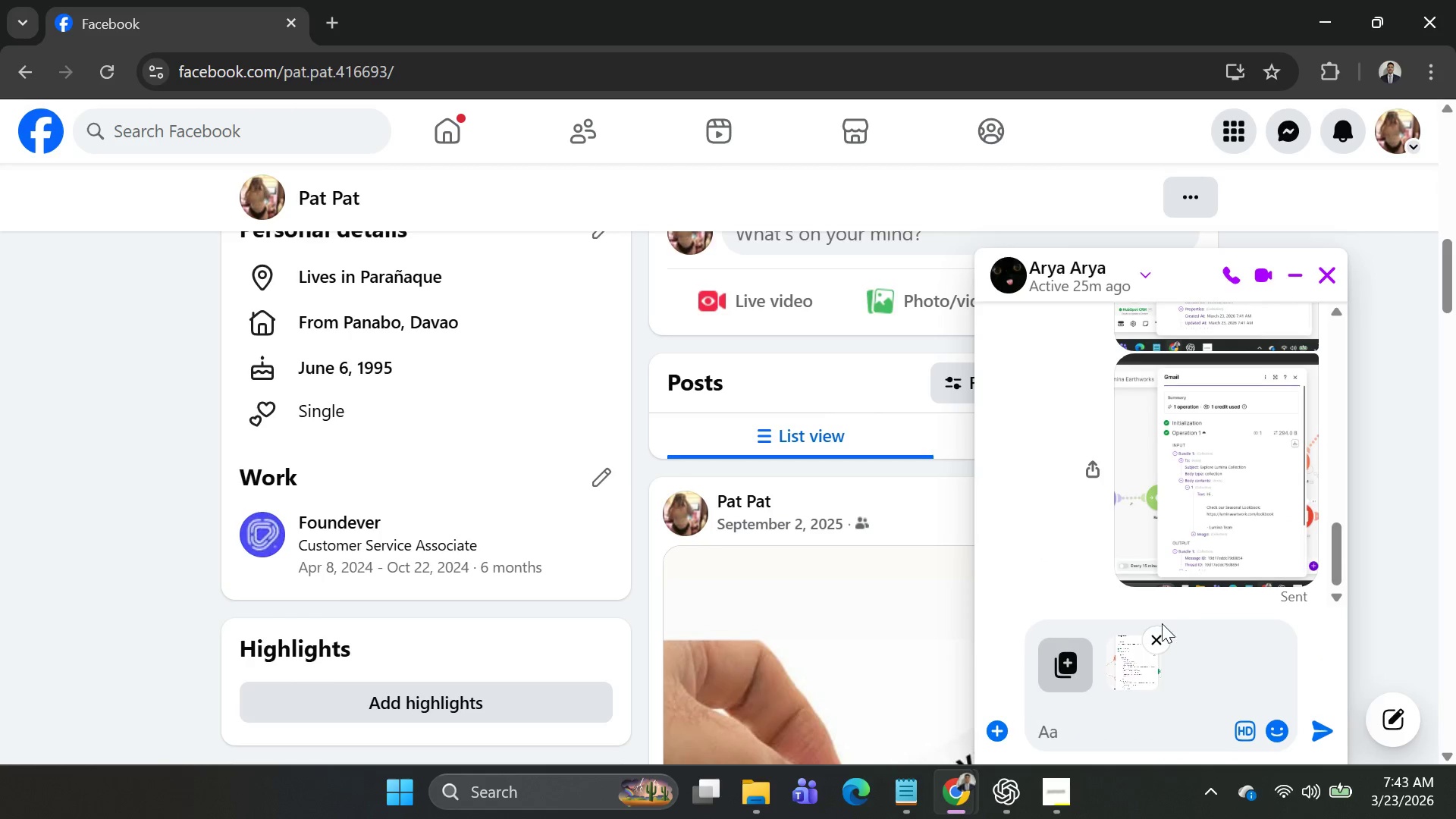 
key(Enter)
 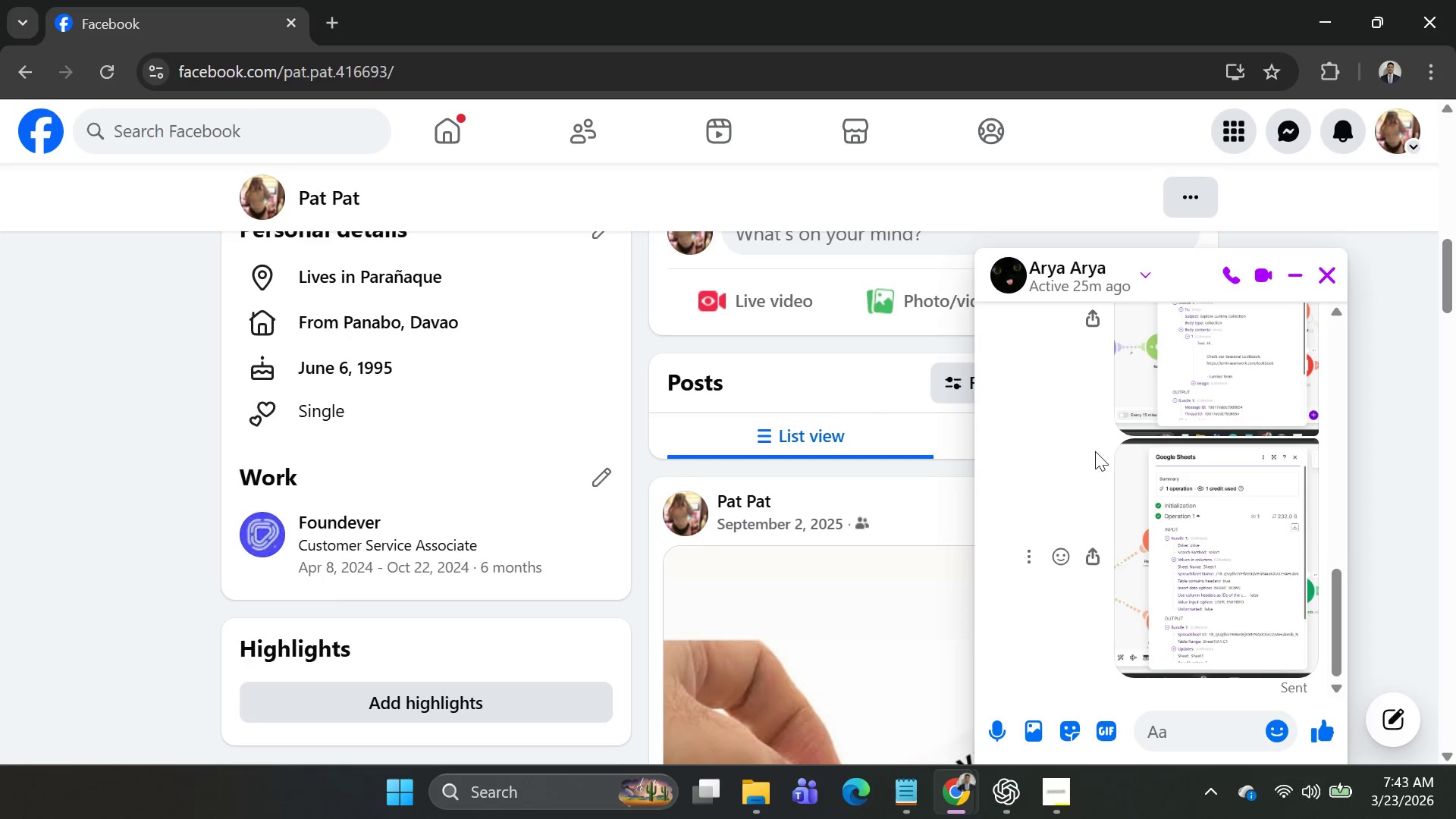 
key(Alt+AltLeft)
 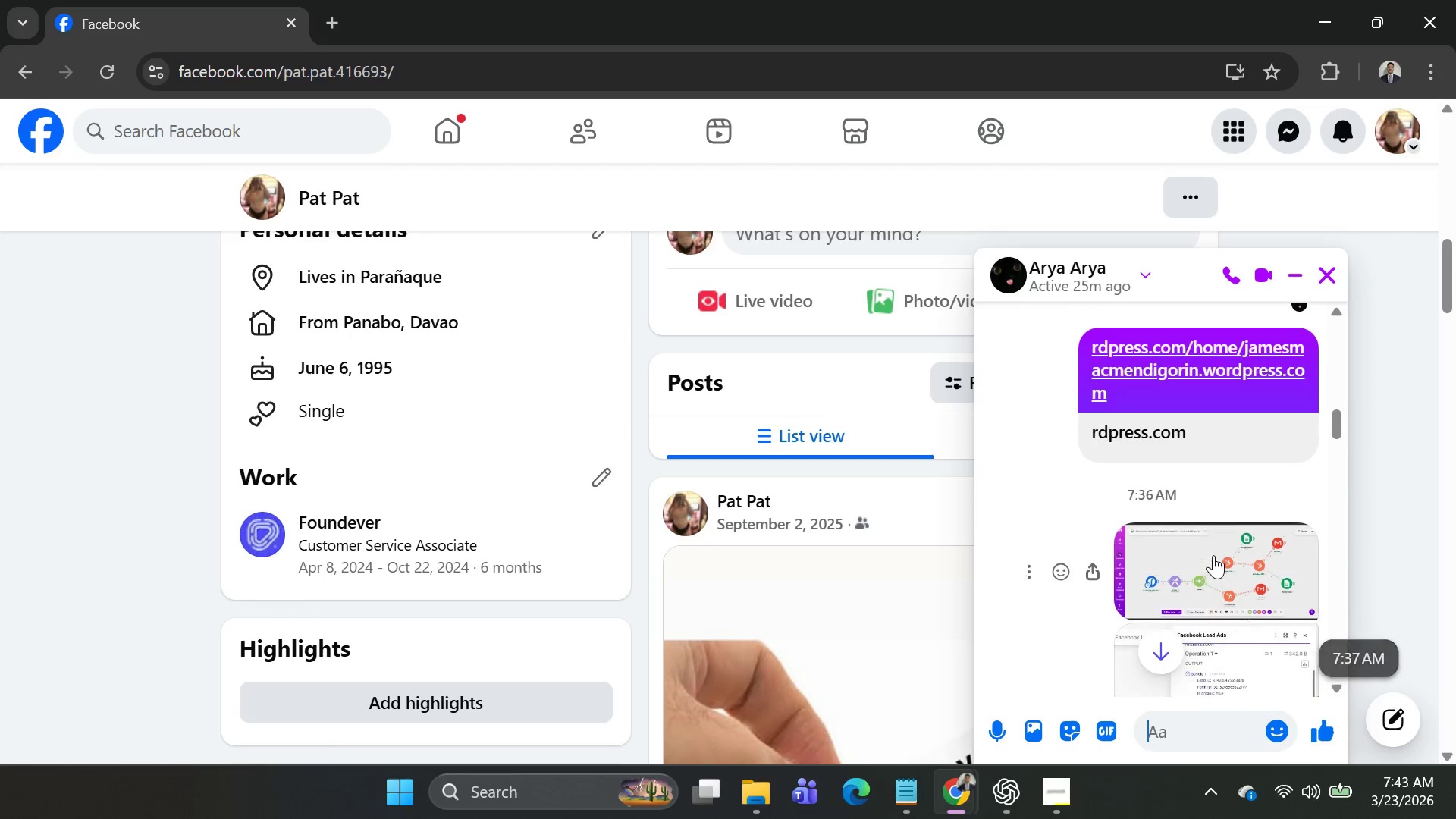 
key(Alt+Tab)
 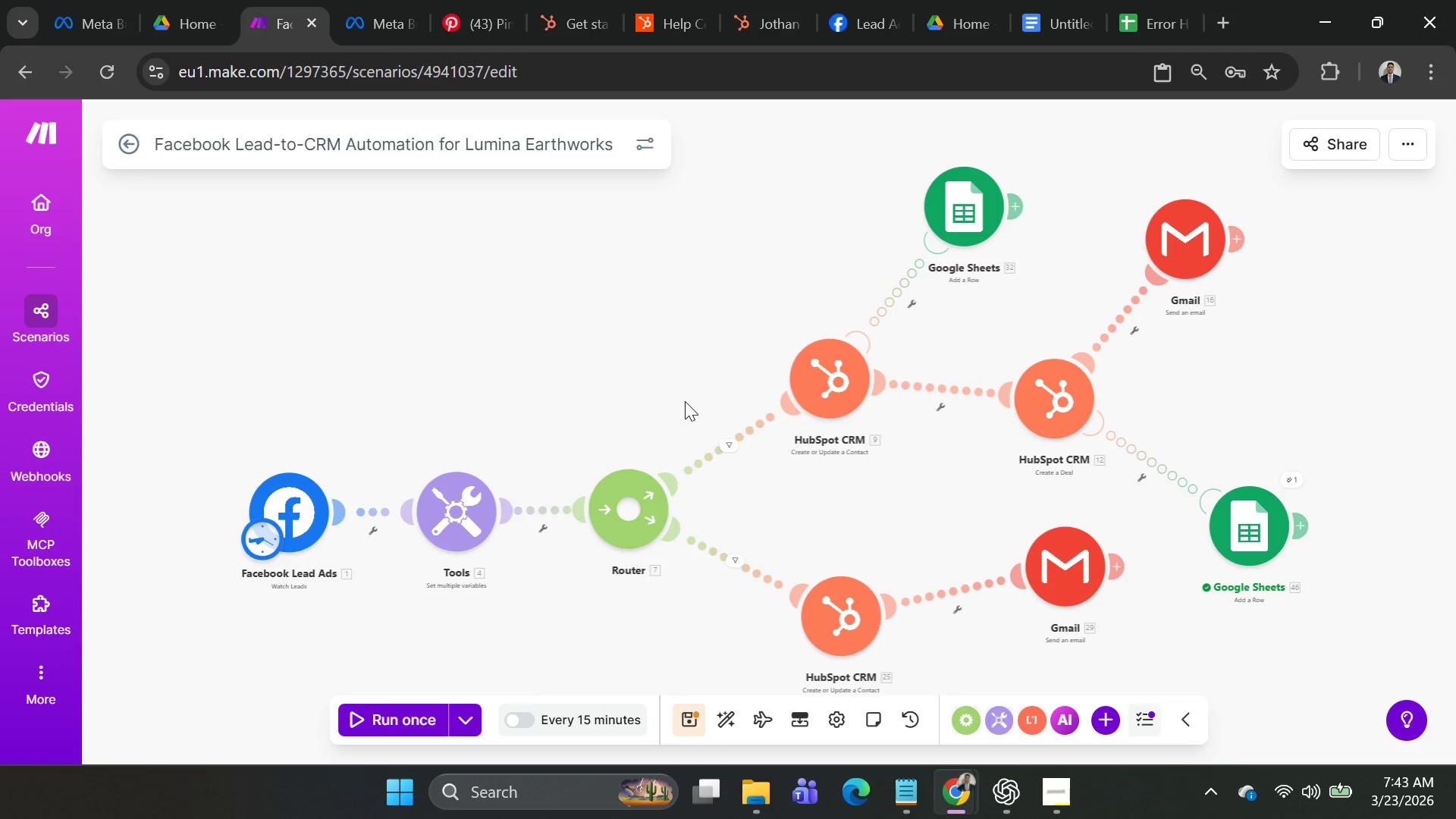 
scroll: coordinate [1213, 562], scroll_direction: up, amount: 30.0
 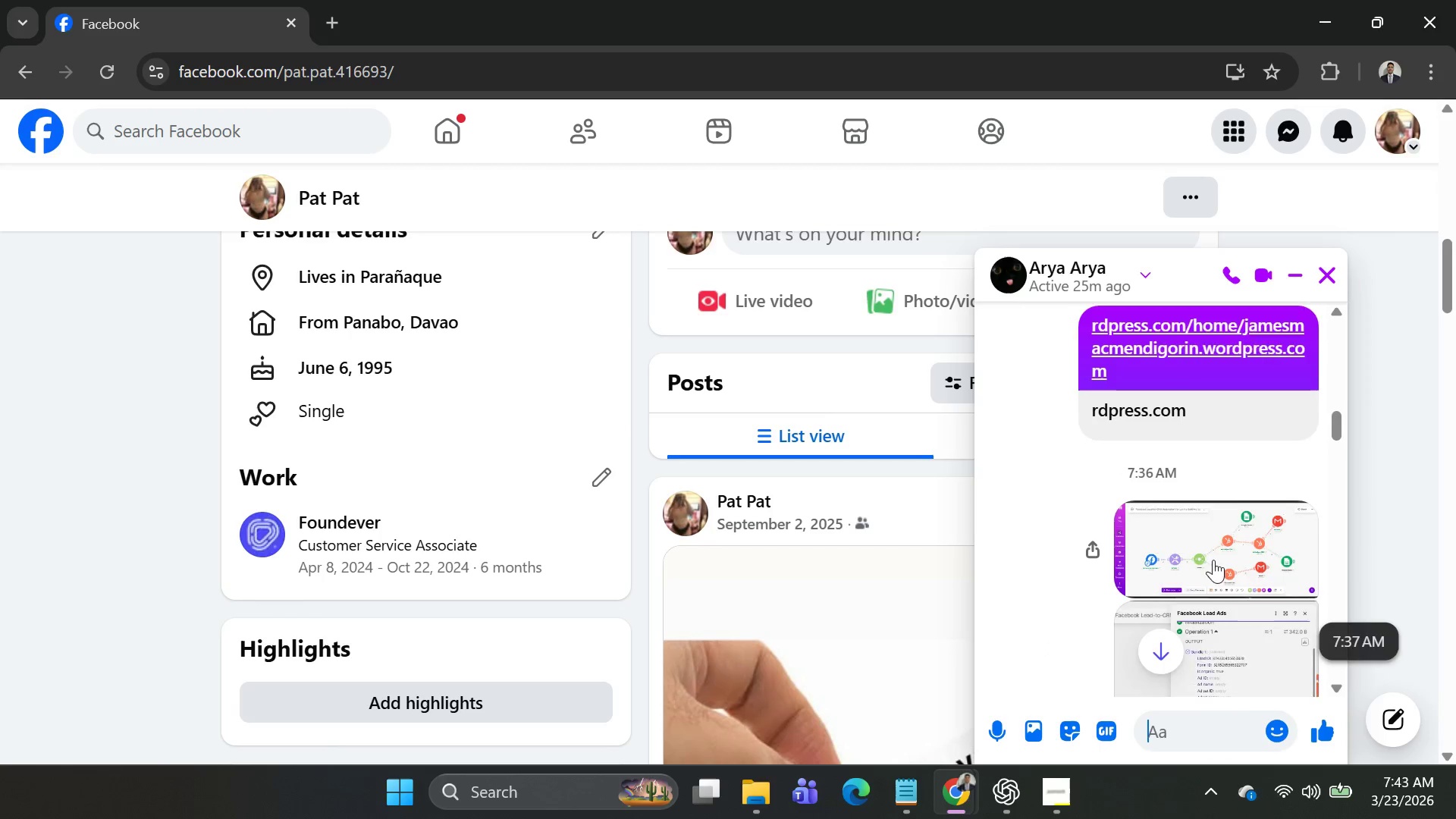 
wait(8.25)
 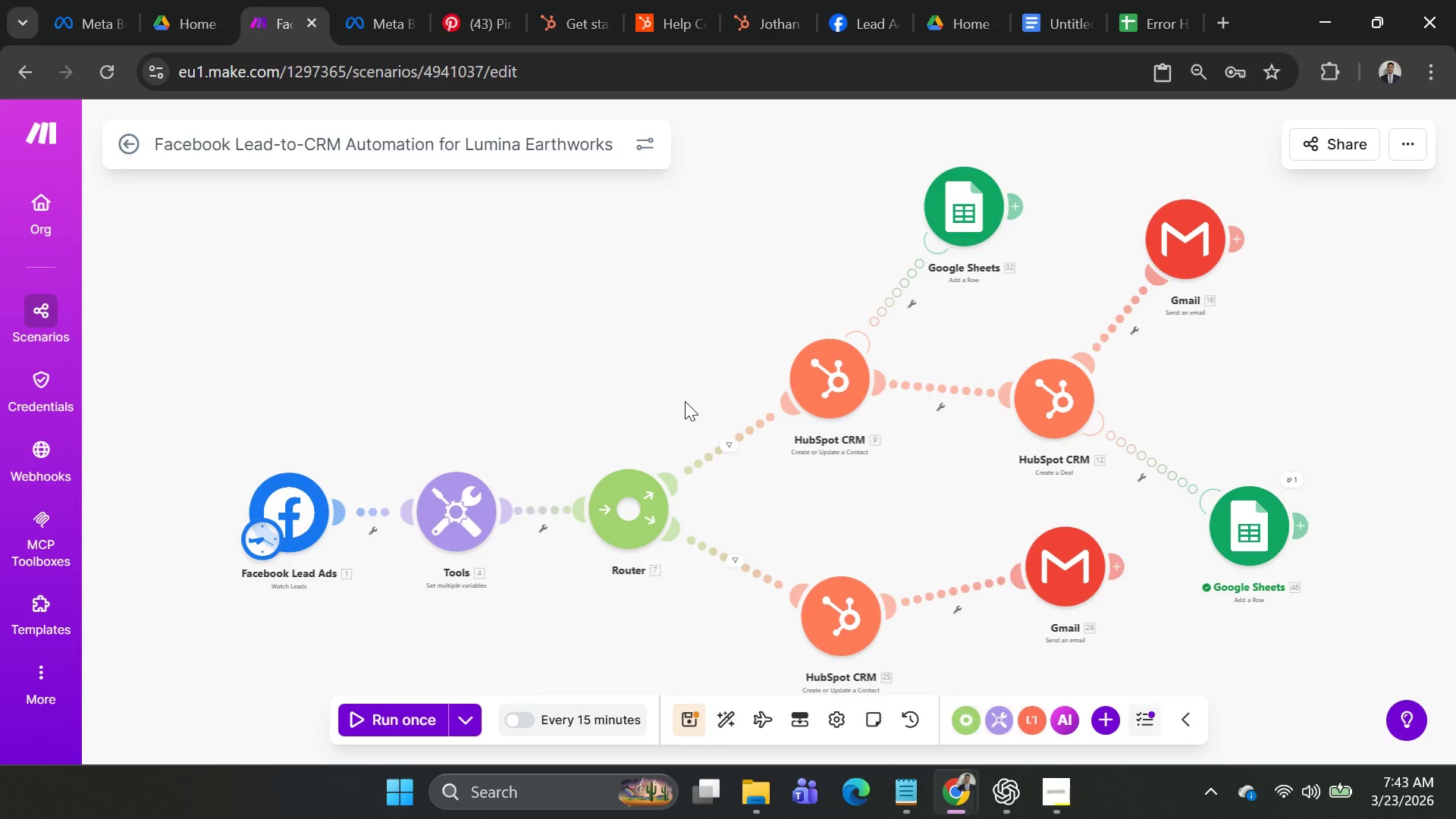 
left_click([692, 725])
 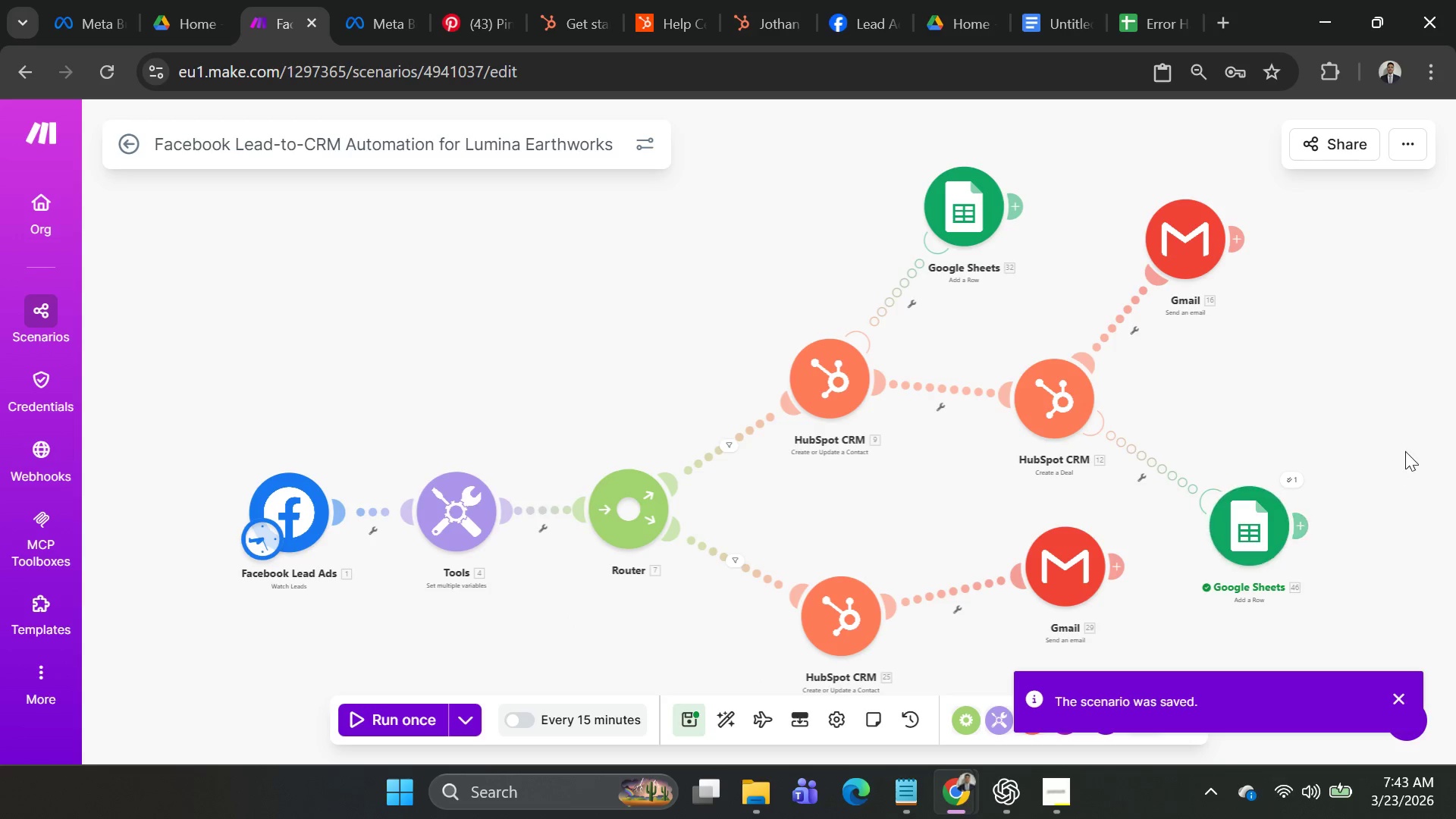 
left_click([1405, 416])
 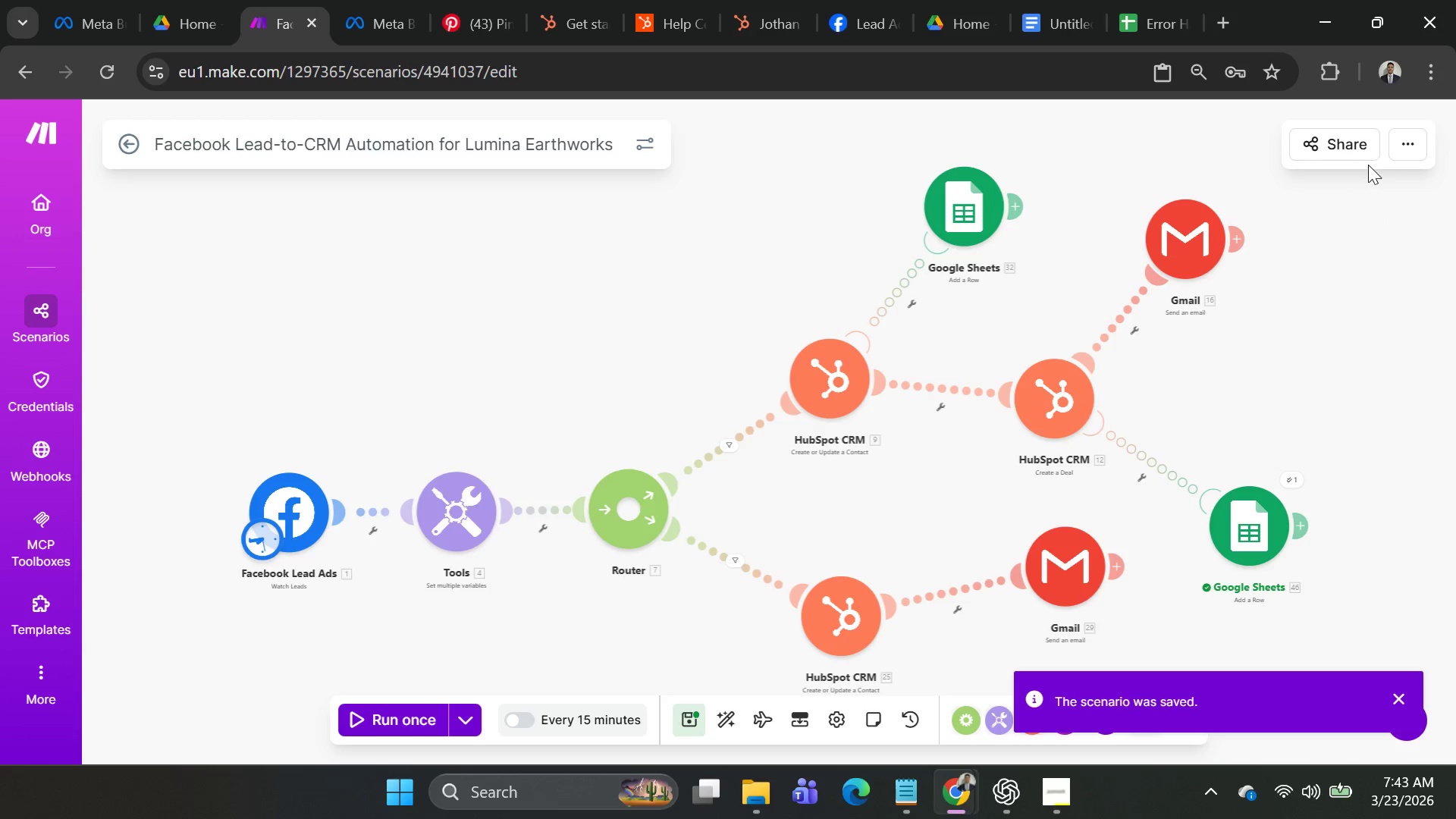 
left_click([1393, 152])
 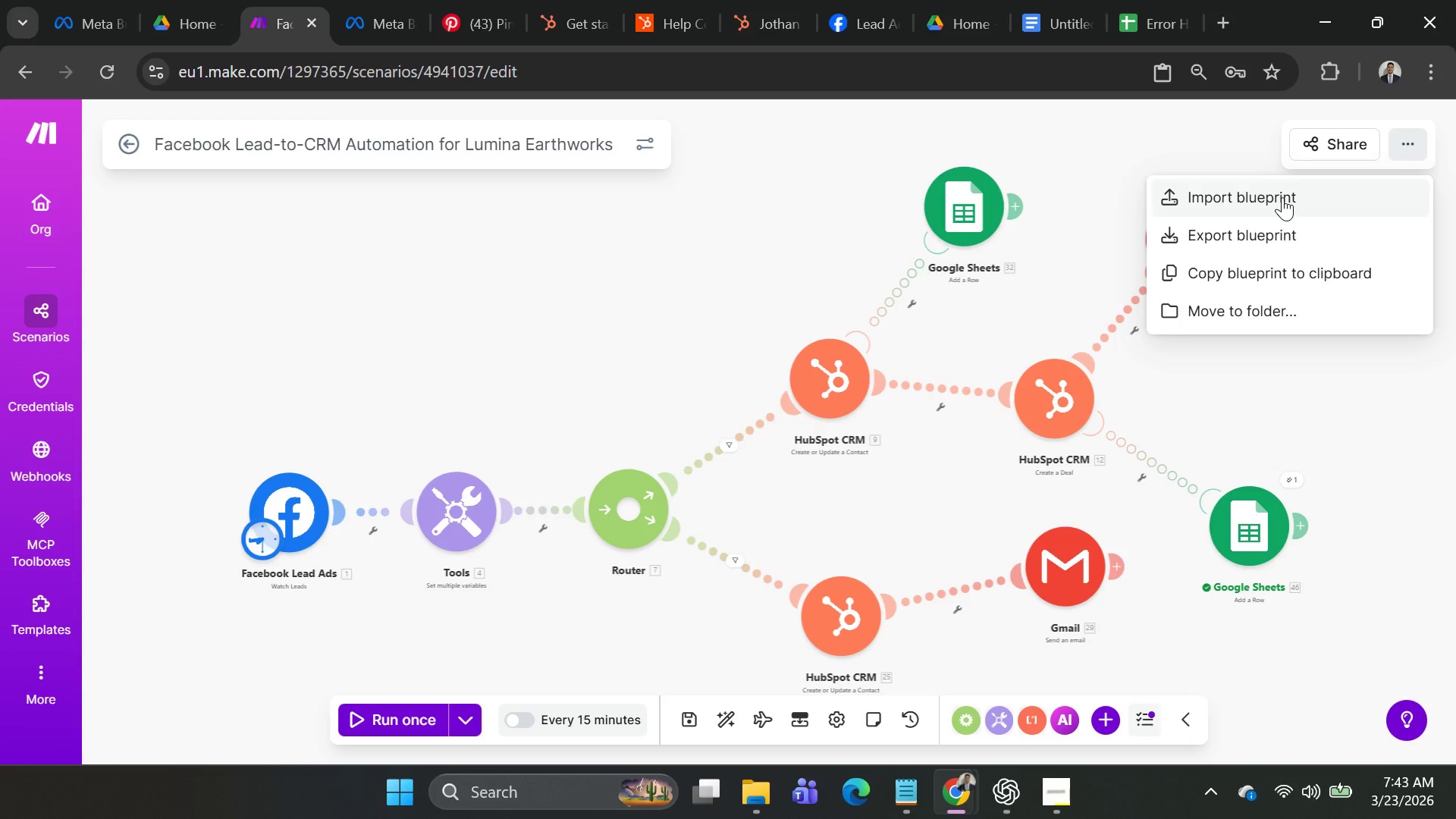 
left_click([1282, 197])
 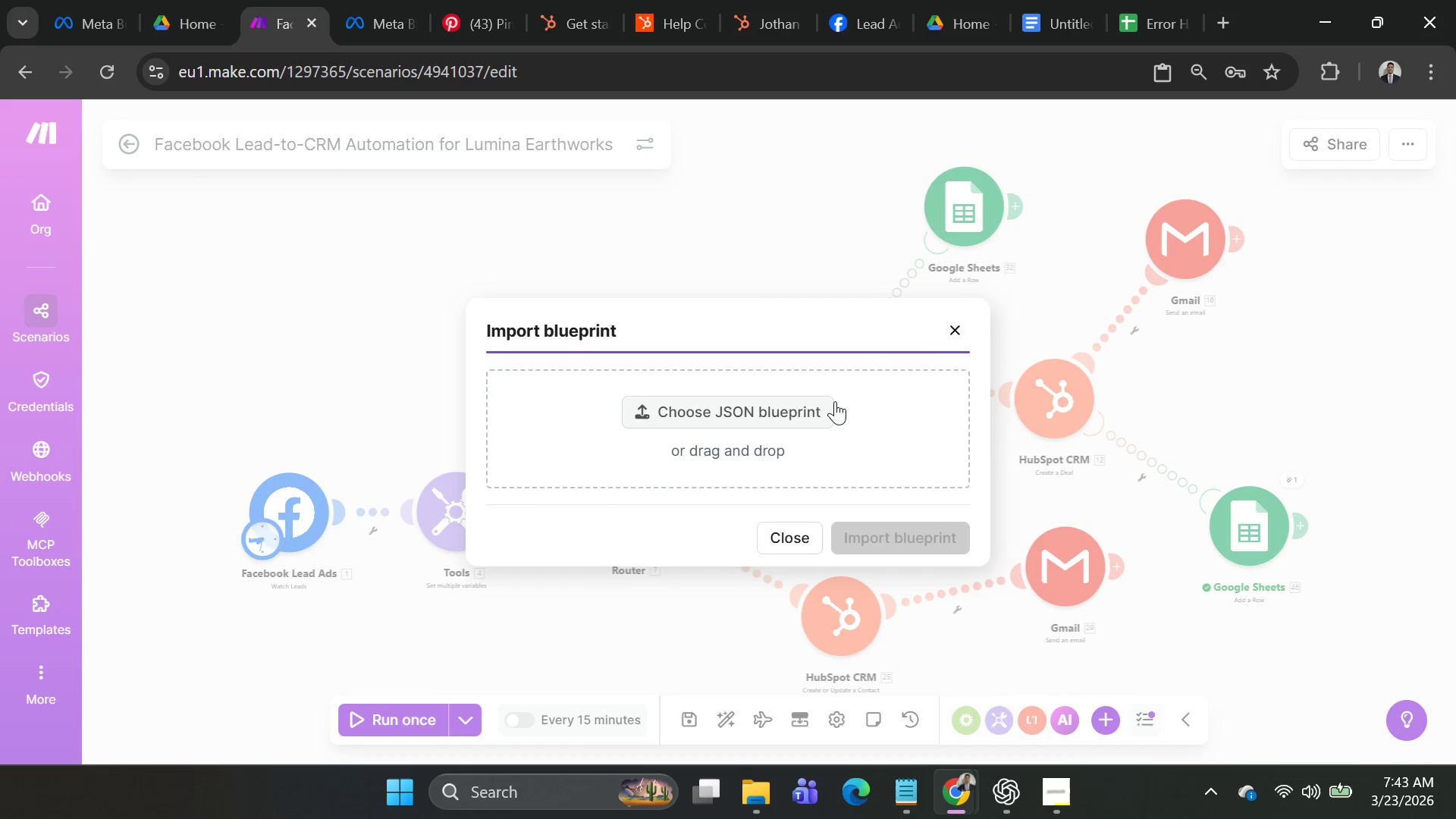 
left_click([949, 338])
 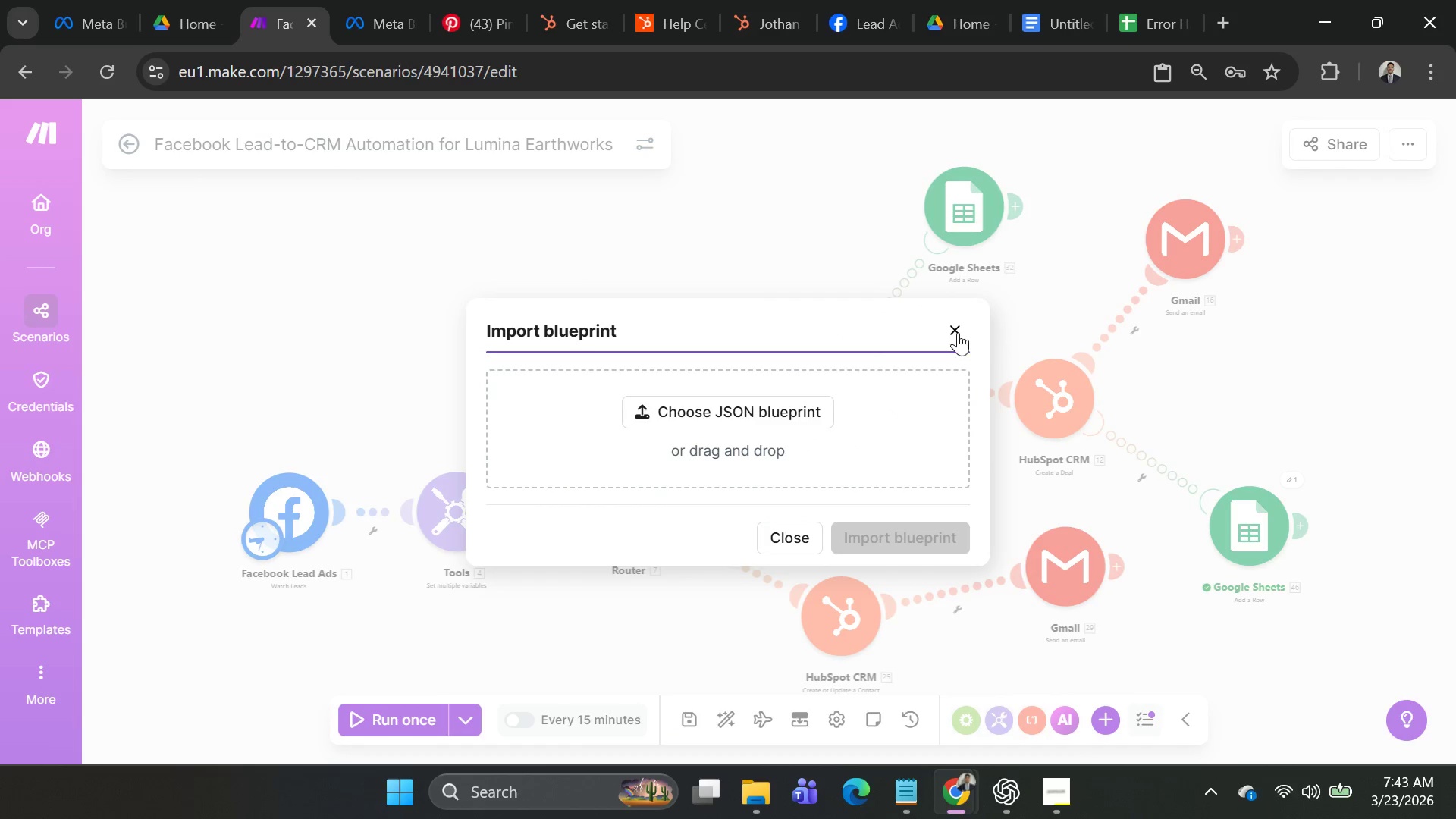 
left_click([956, 332])
 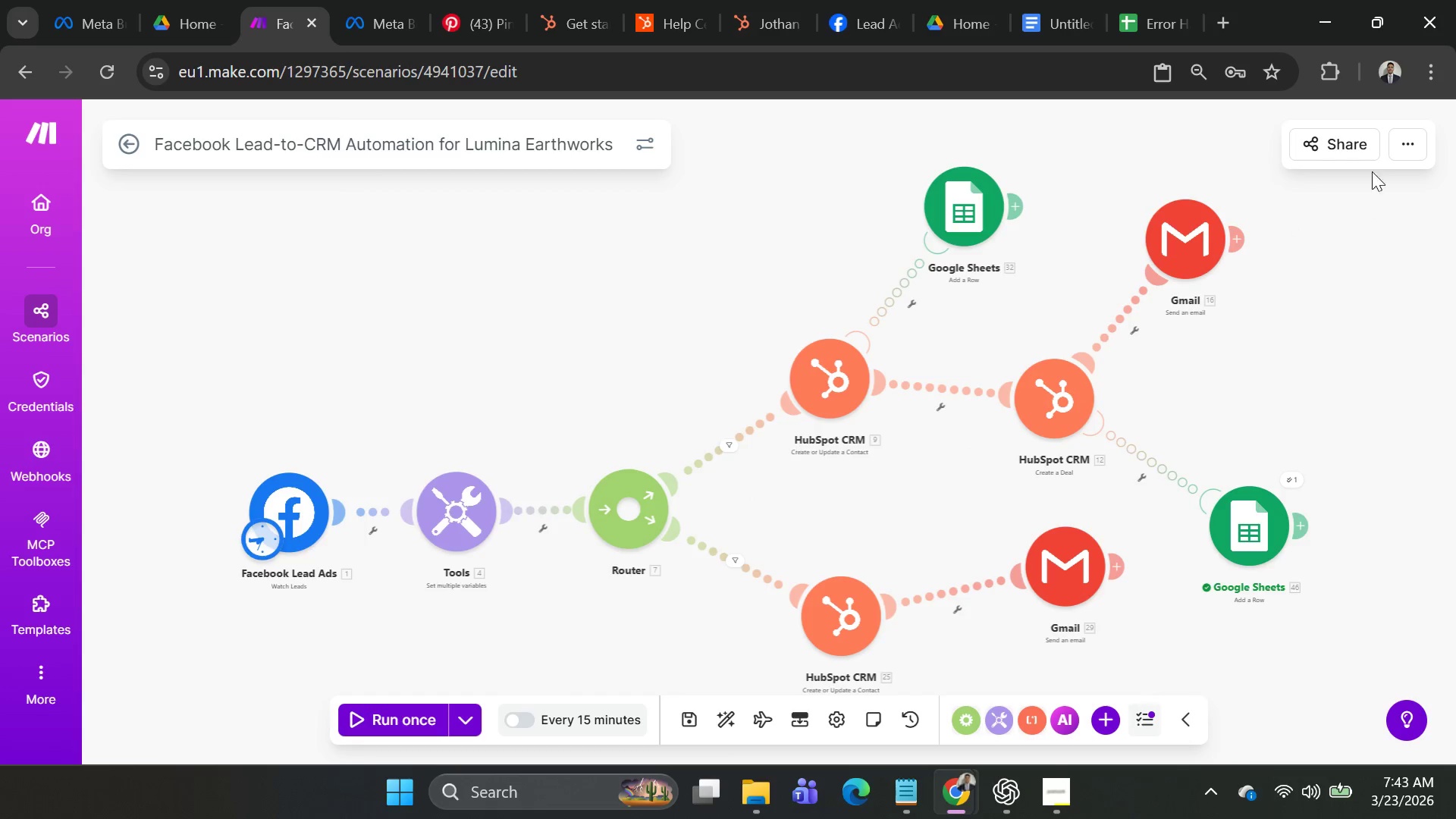 
left_click([1396, 145])
 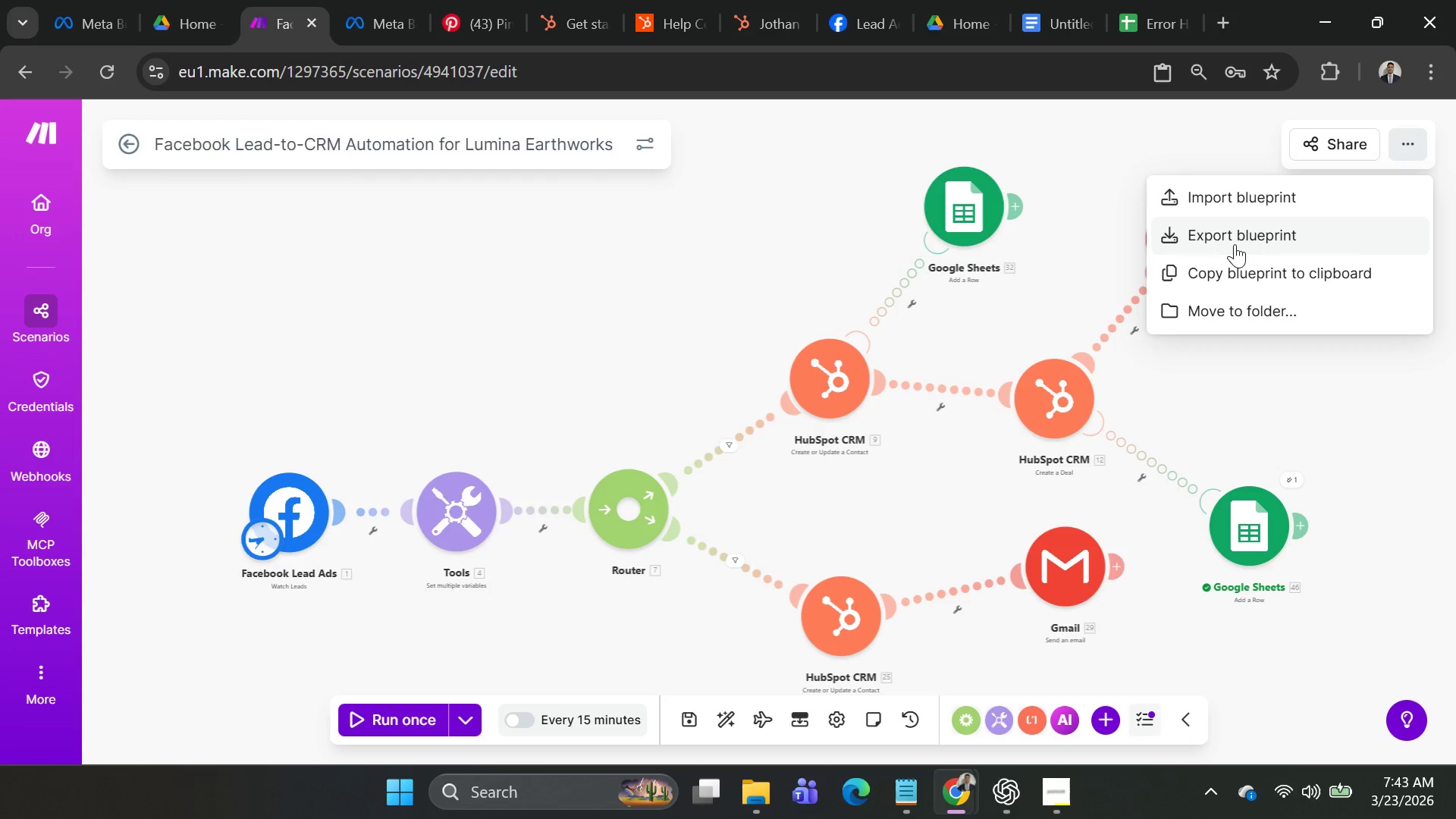 
double_click([1235, 244])
 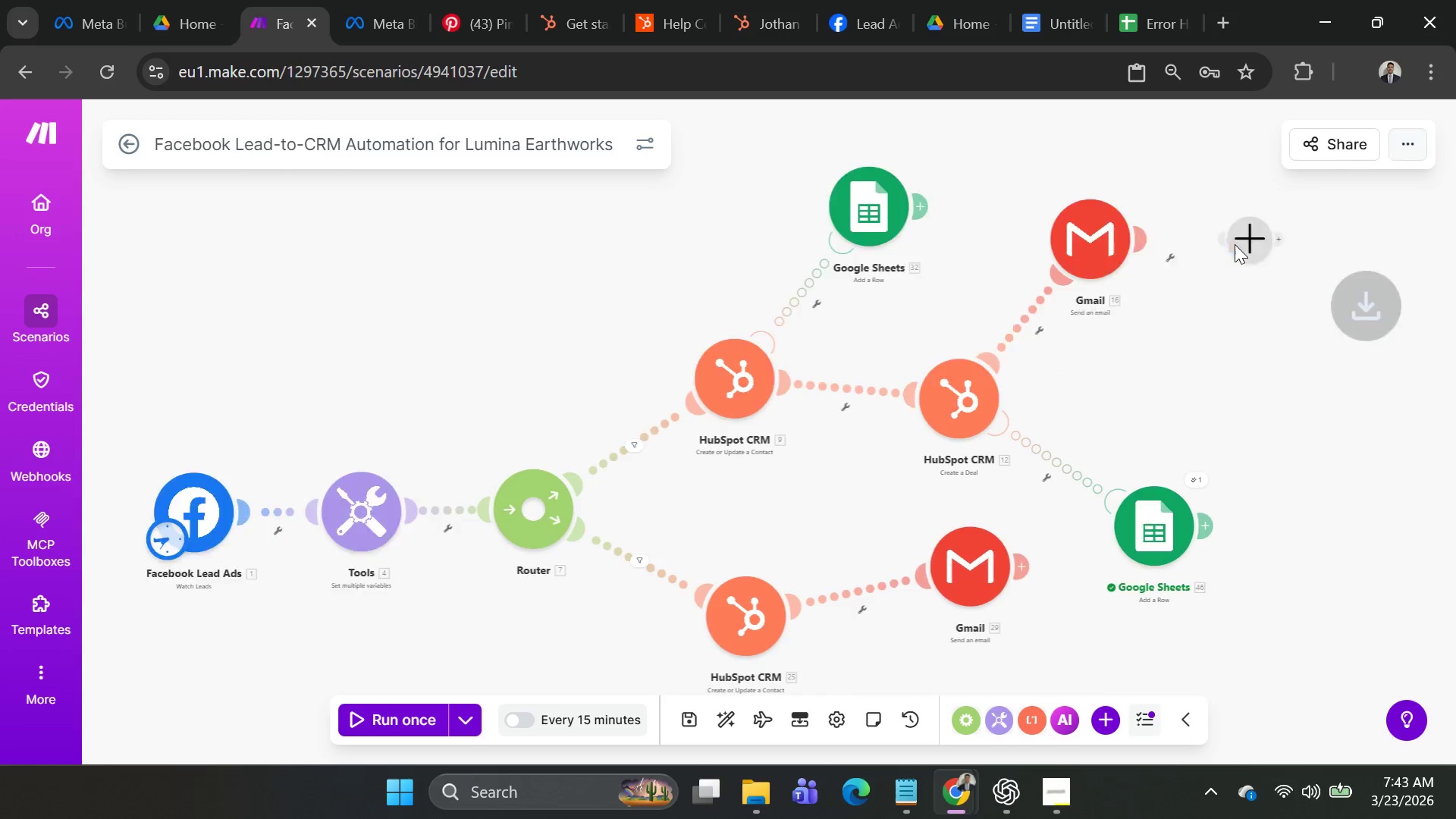 
triple_click([1235, 244])
 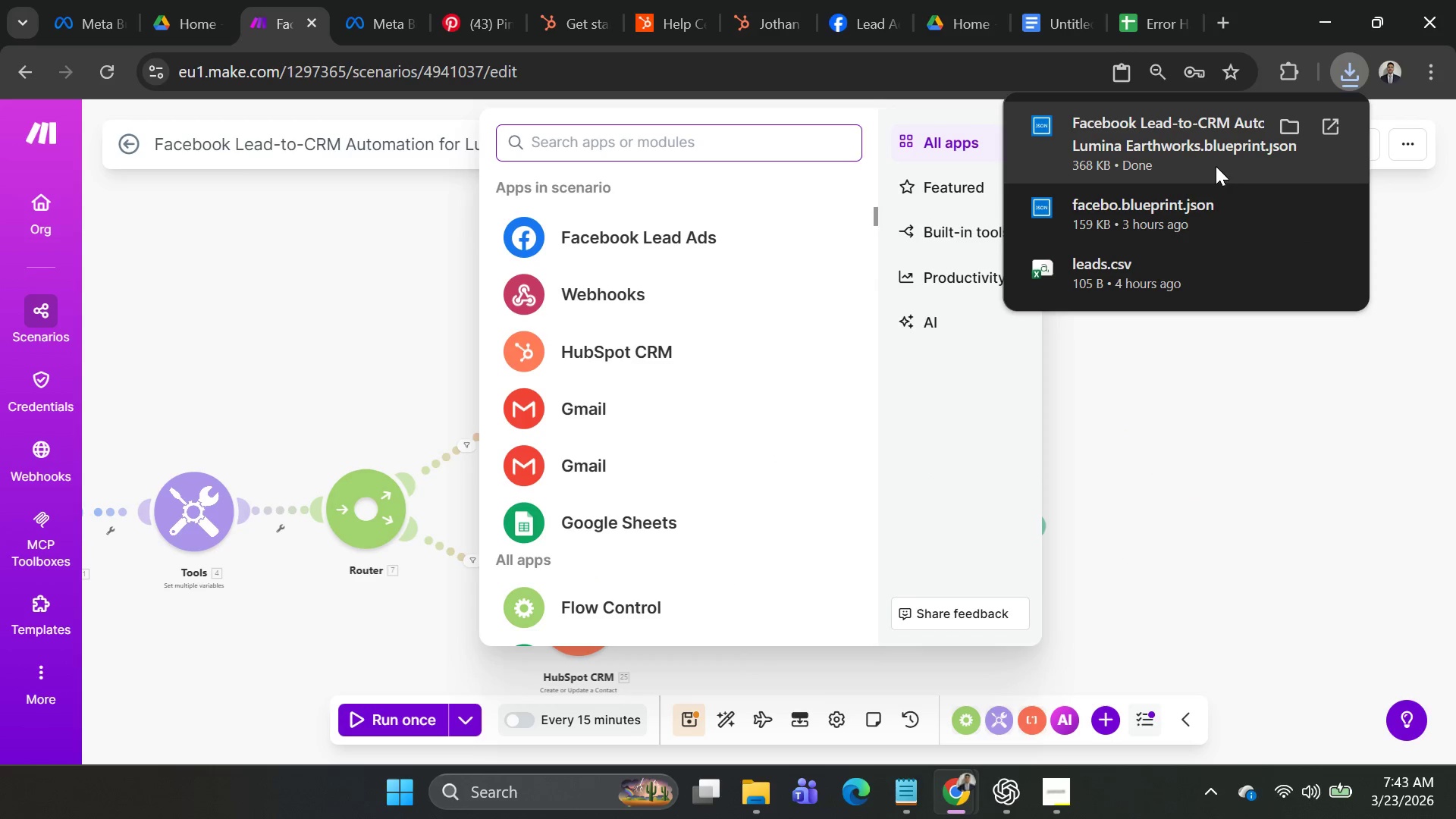 
left_click([1197, 403])
 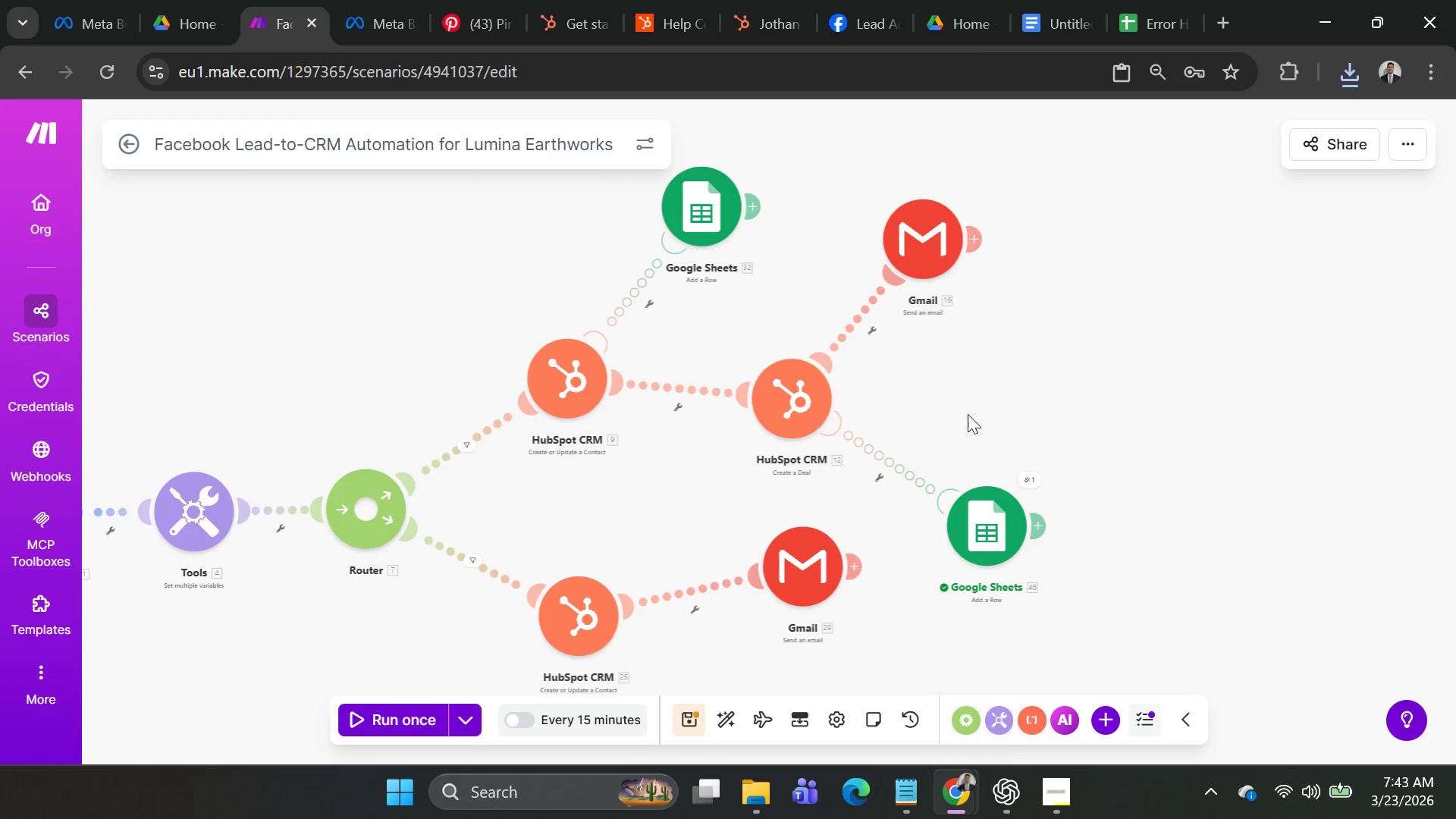 
left_click_drag(start_coordinate=[356, 347], to_coordinate=[638, 275])
 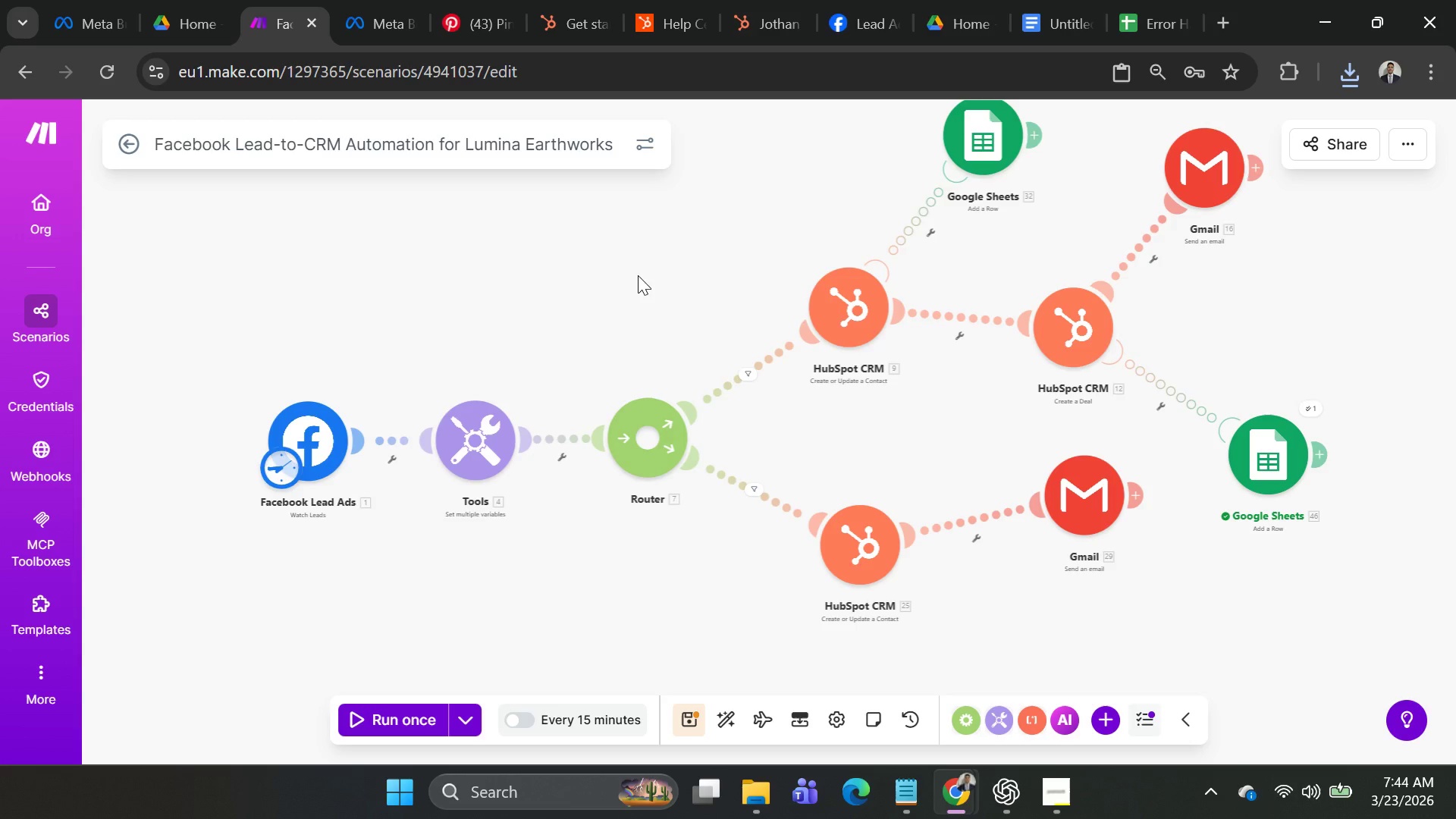 